 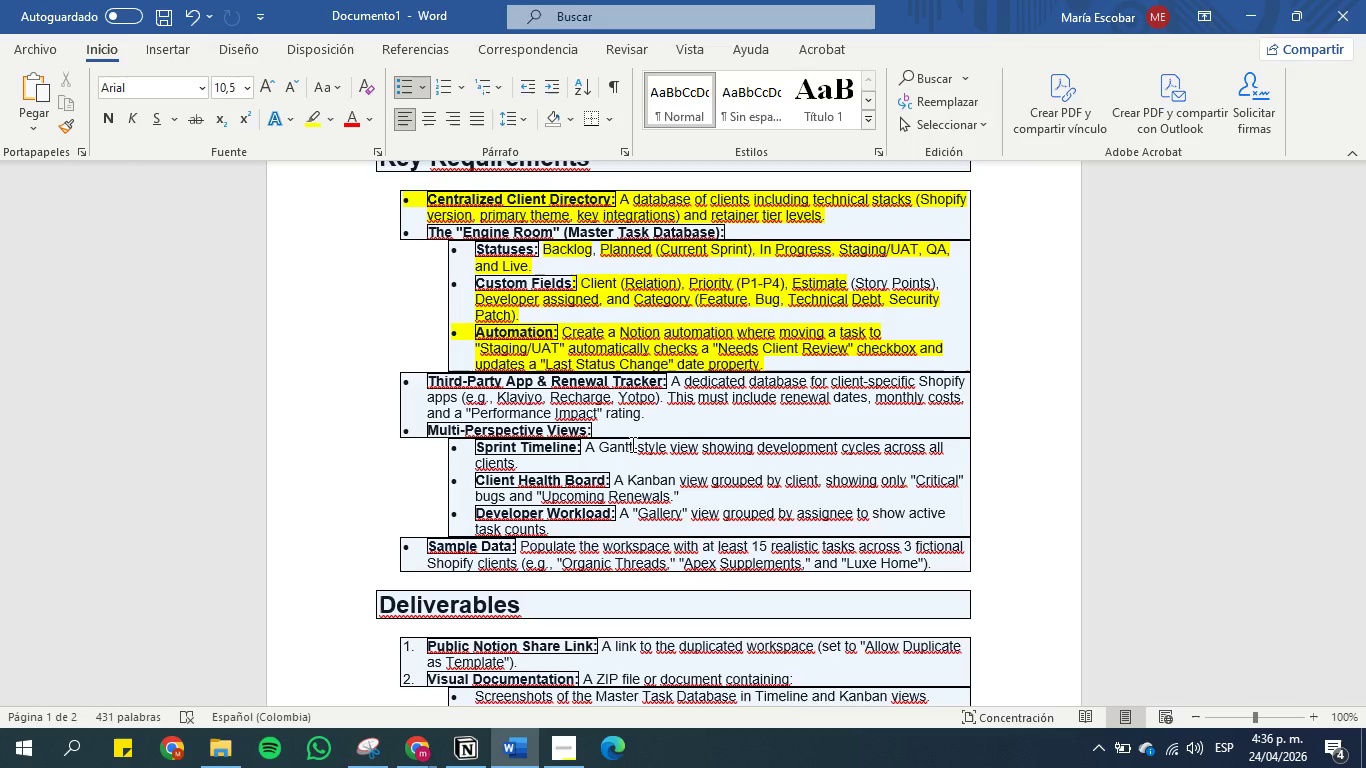 
scroll: coordinate [633, 463], scroll_direction: down, amount: 1.0
 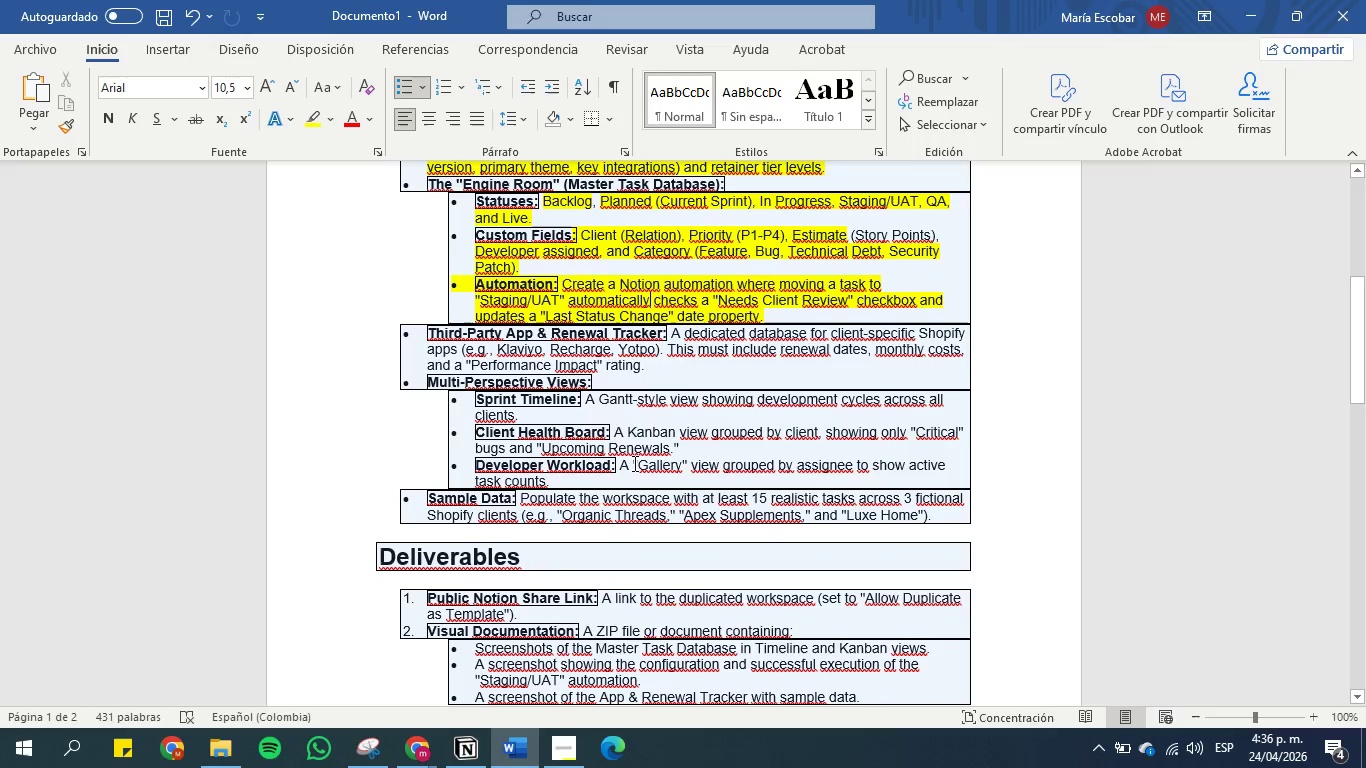 
scroll: coordinate [633, 463], scroll_direction: none, amount: 0.0
 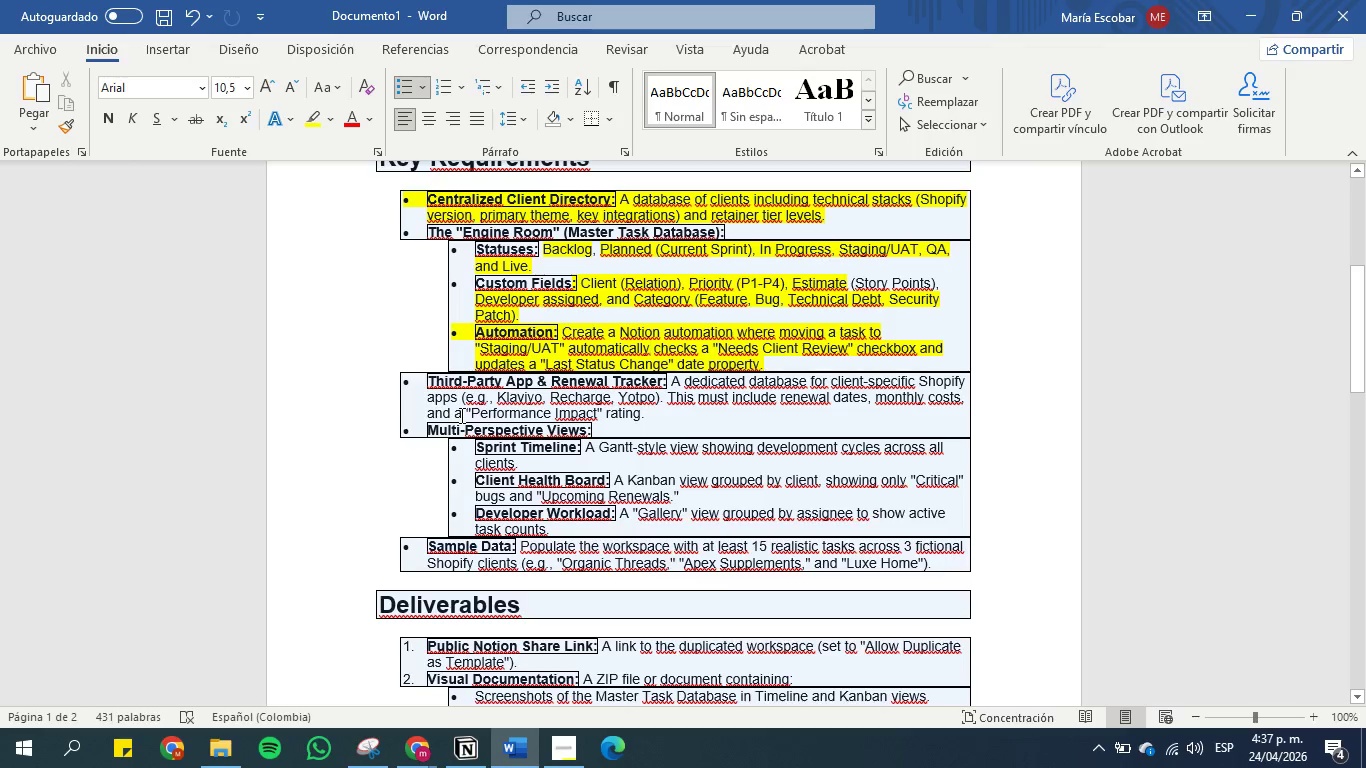 
wait(59.62)
 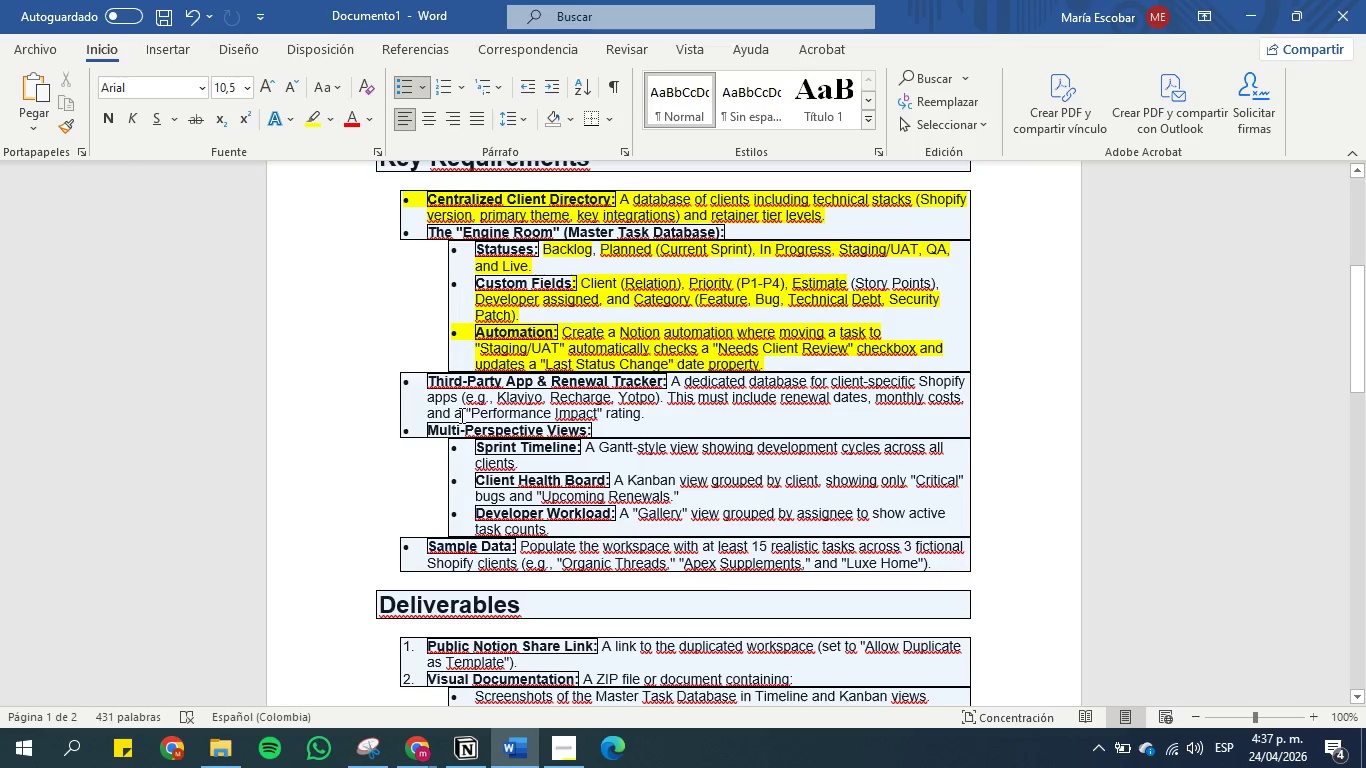 
scroll: coordinate [511, 419], scroll_direction: up, amount: 8.0
 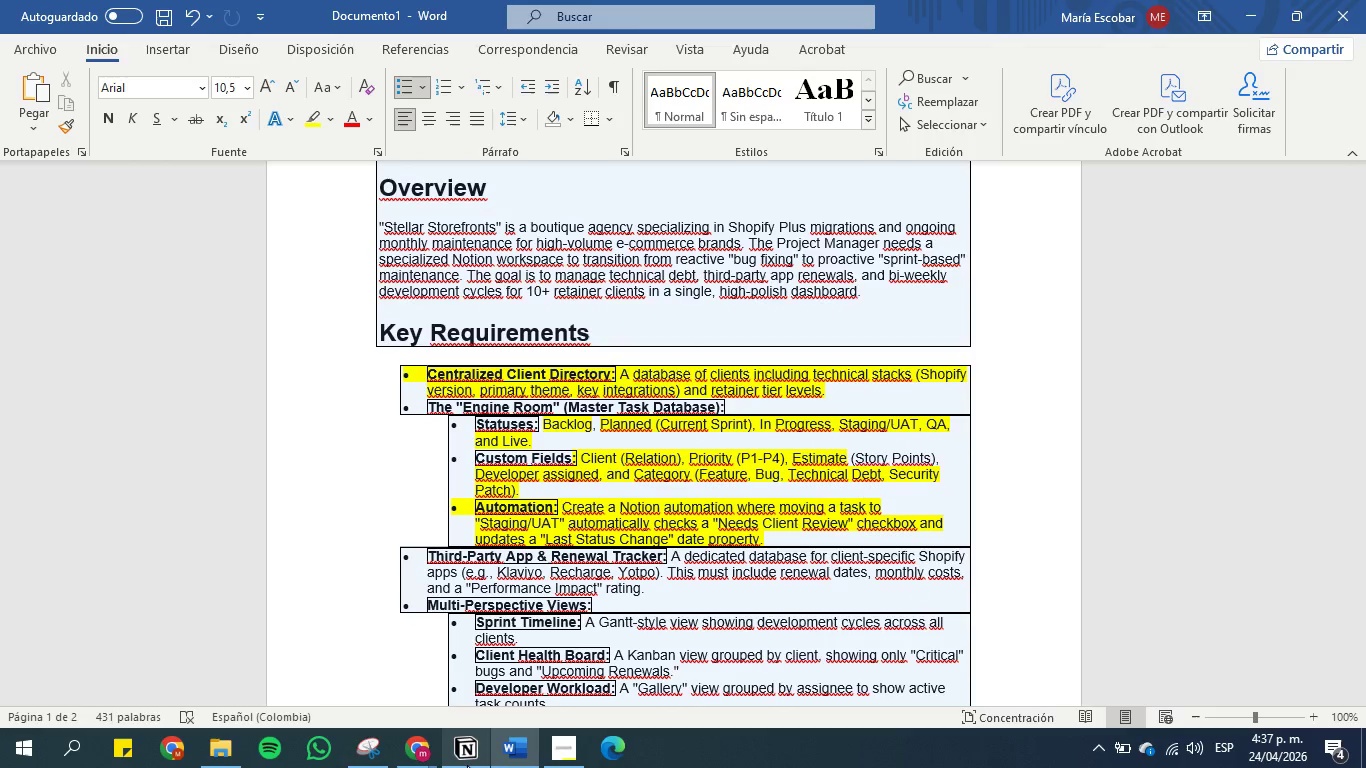 
left_click([467, 756])
 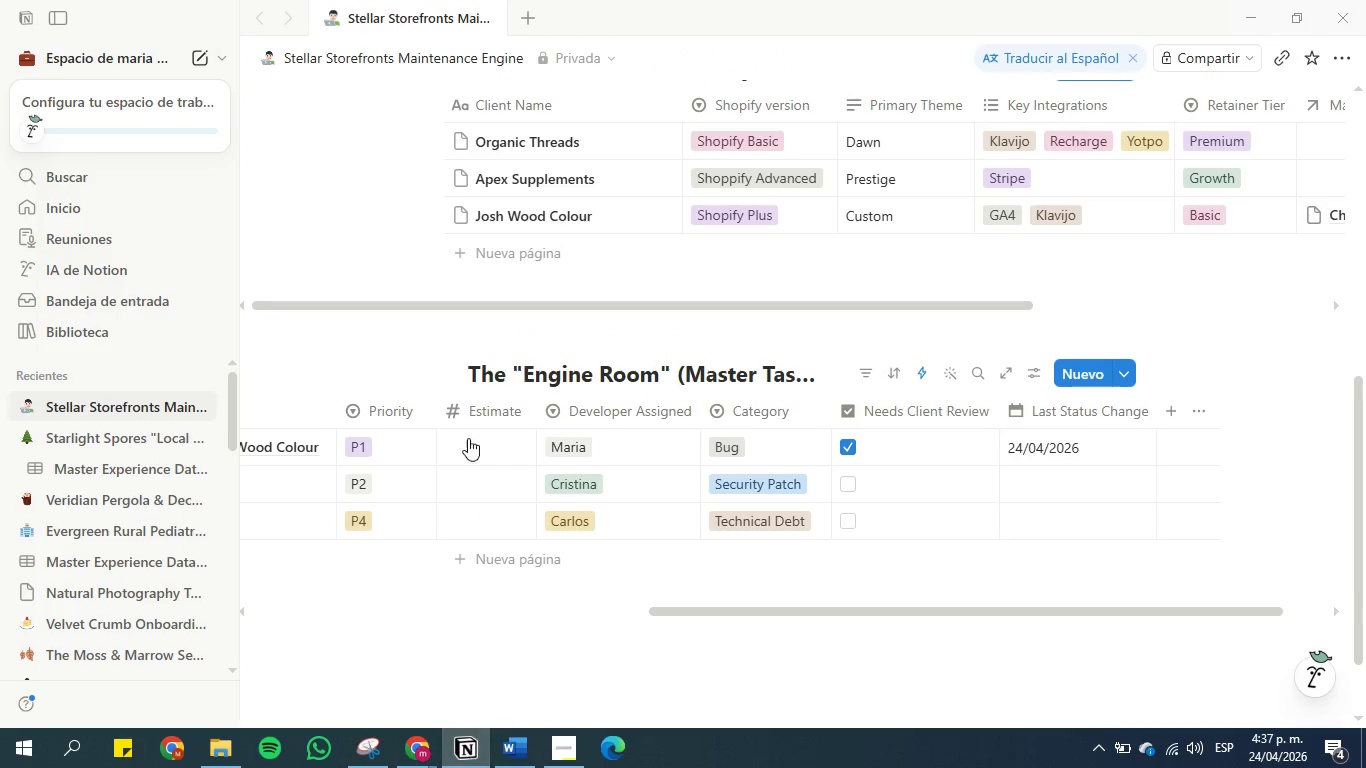 
scroll: coordinate [464, 421], scroll_direction: up, amount: 5.0
 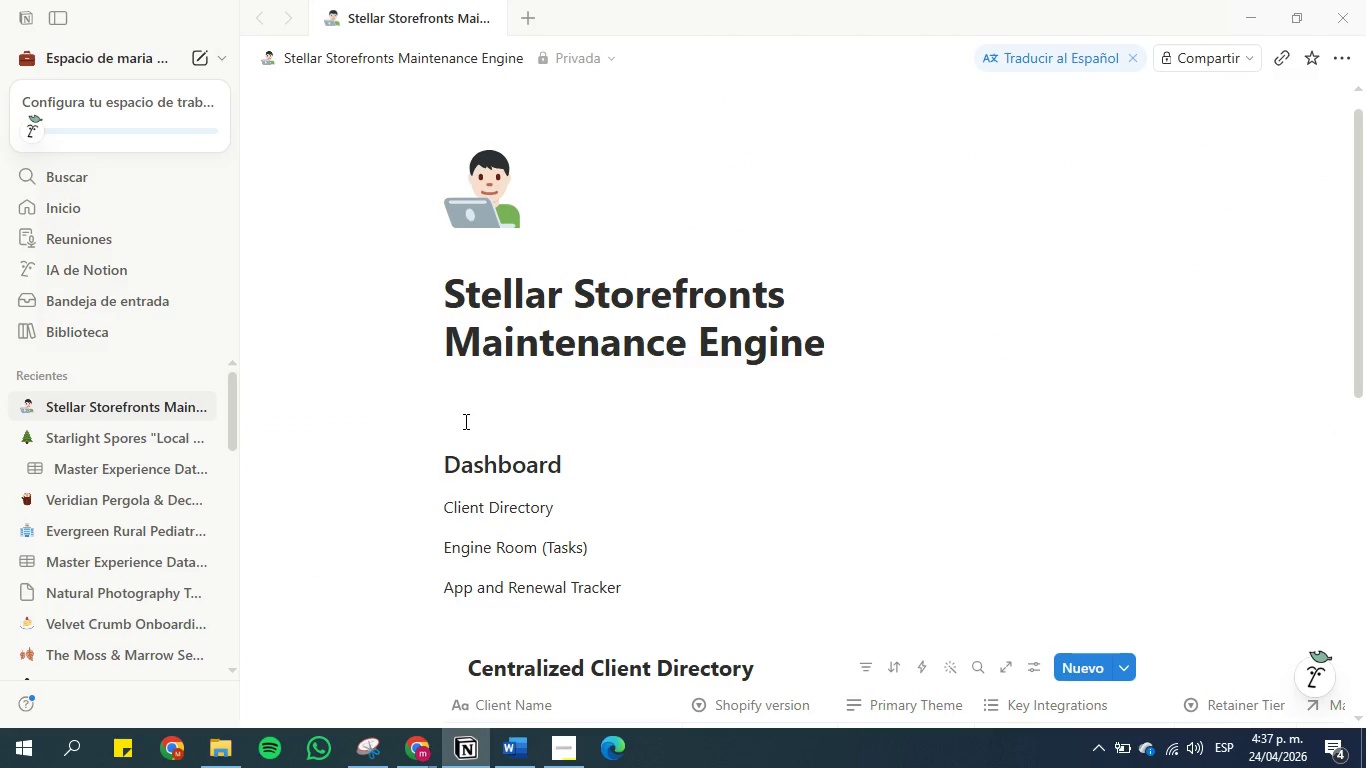 
scroll: coordinate [464, 421], scroll_direction: down, amount: 7.0
 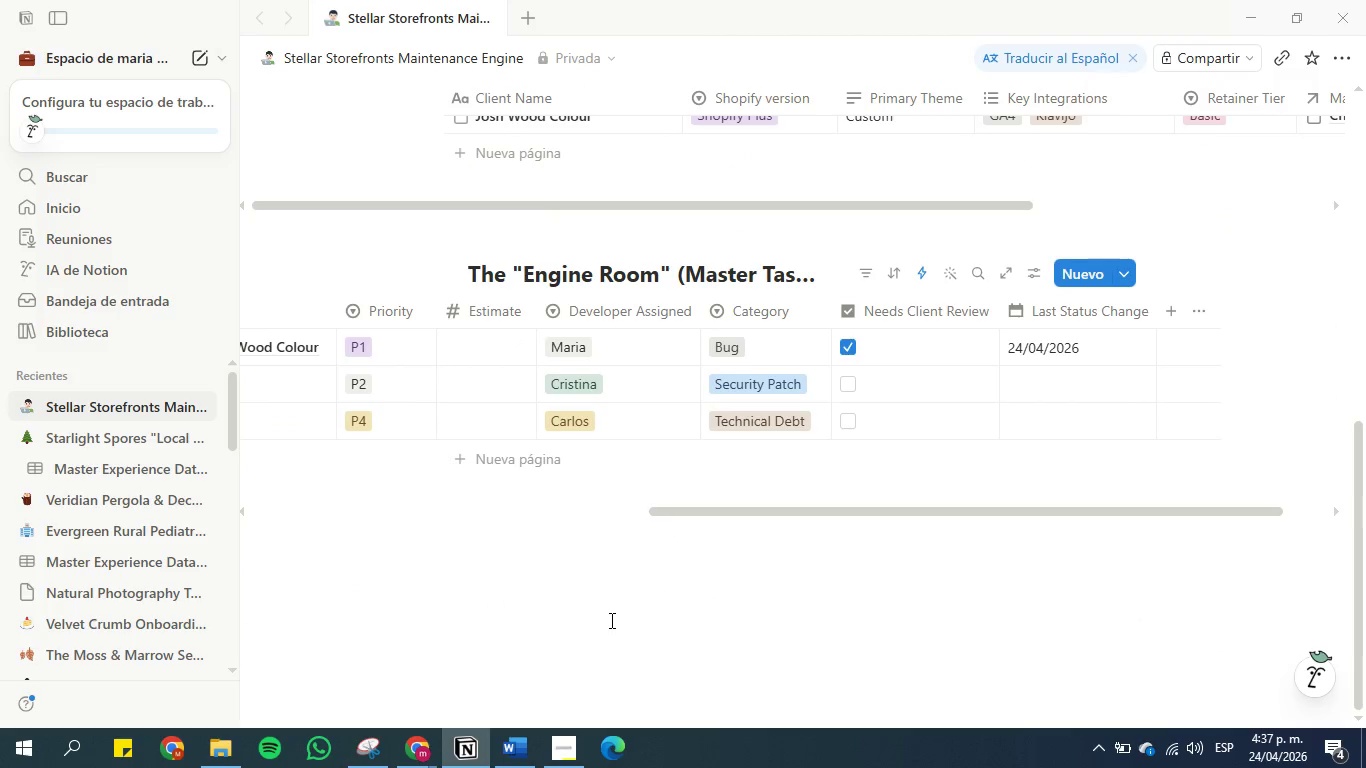 
left_click([610, 620])
 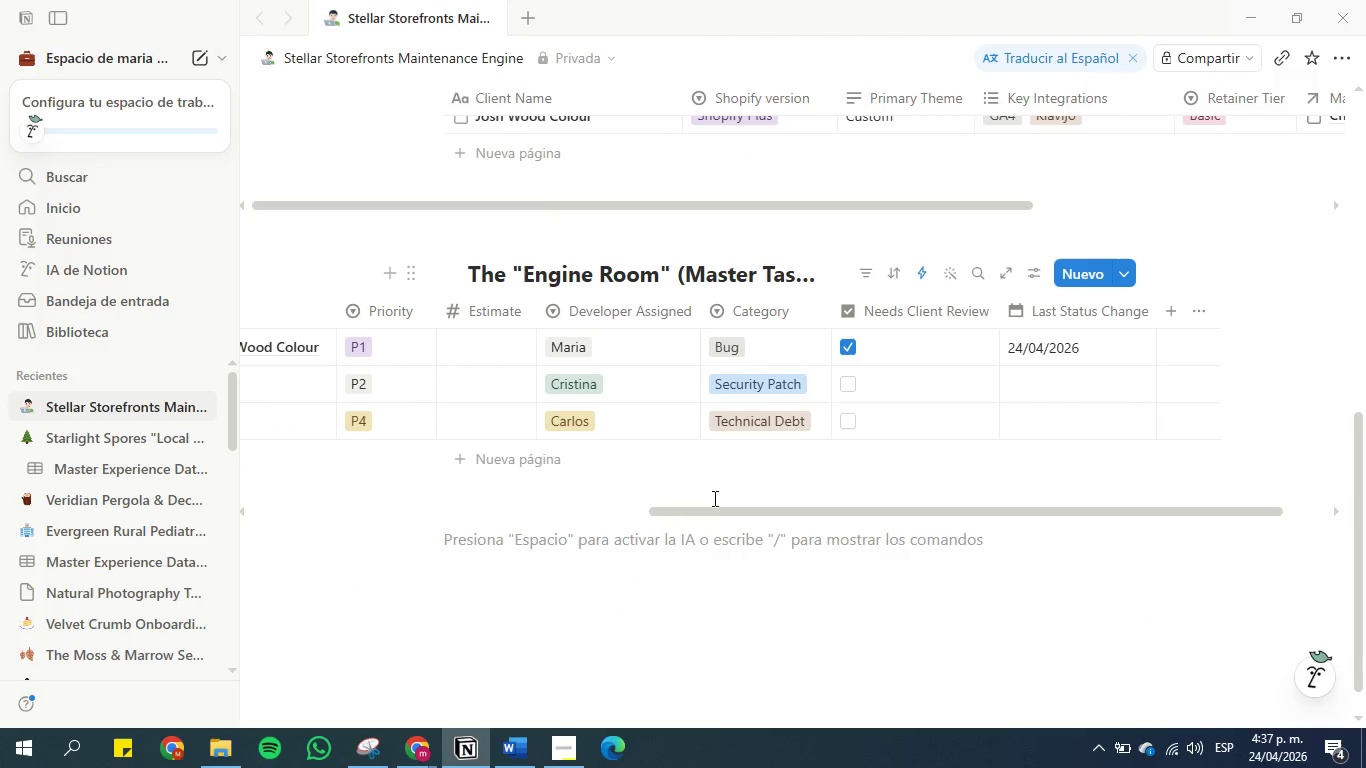 
left_click_drag(start_coordinate=[713, 511], to_coordinate=[275, 501])
 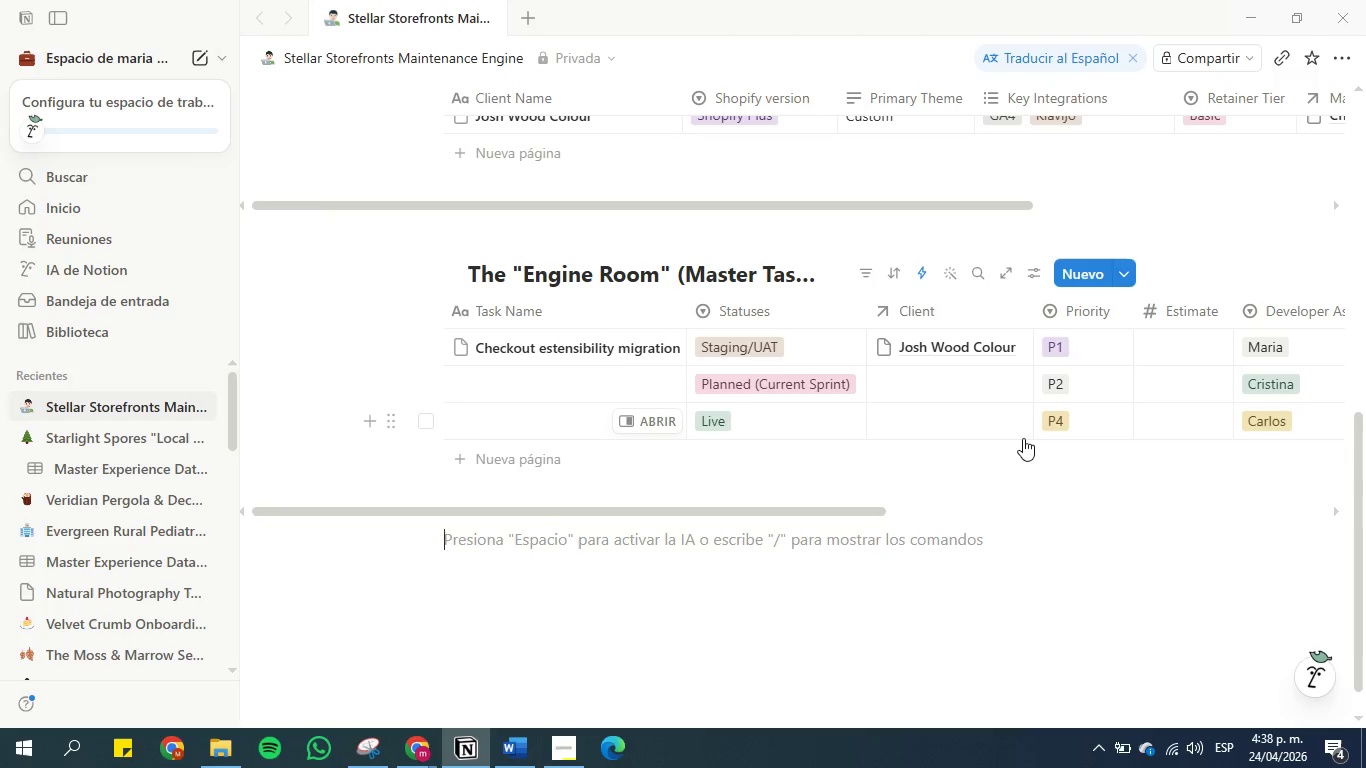 
wait(27.2)
 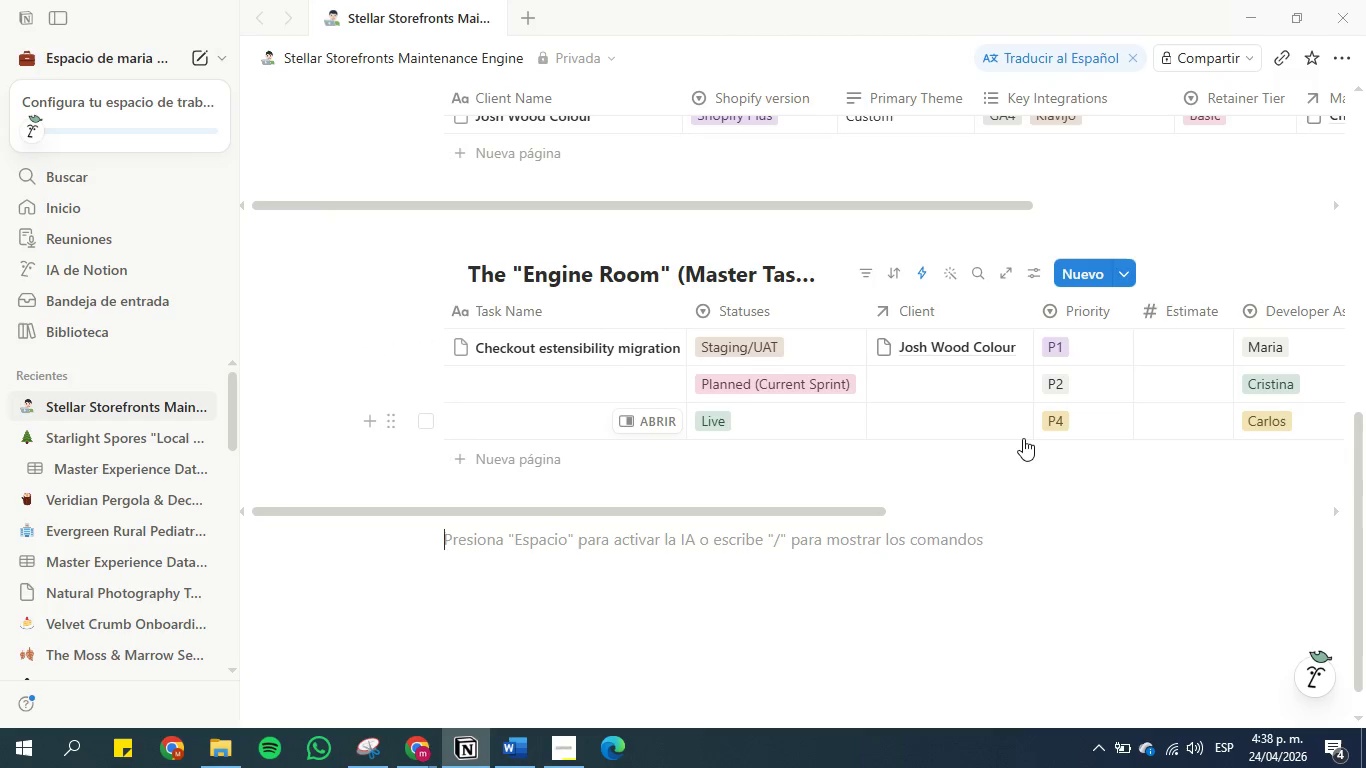 
left_click([530, 735])
 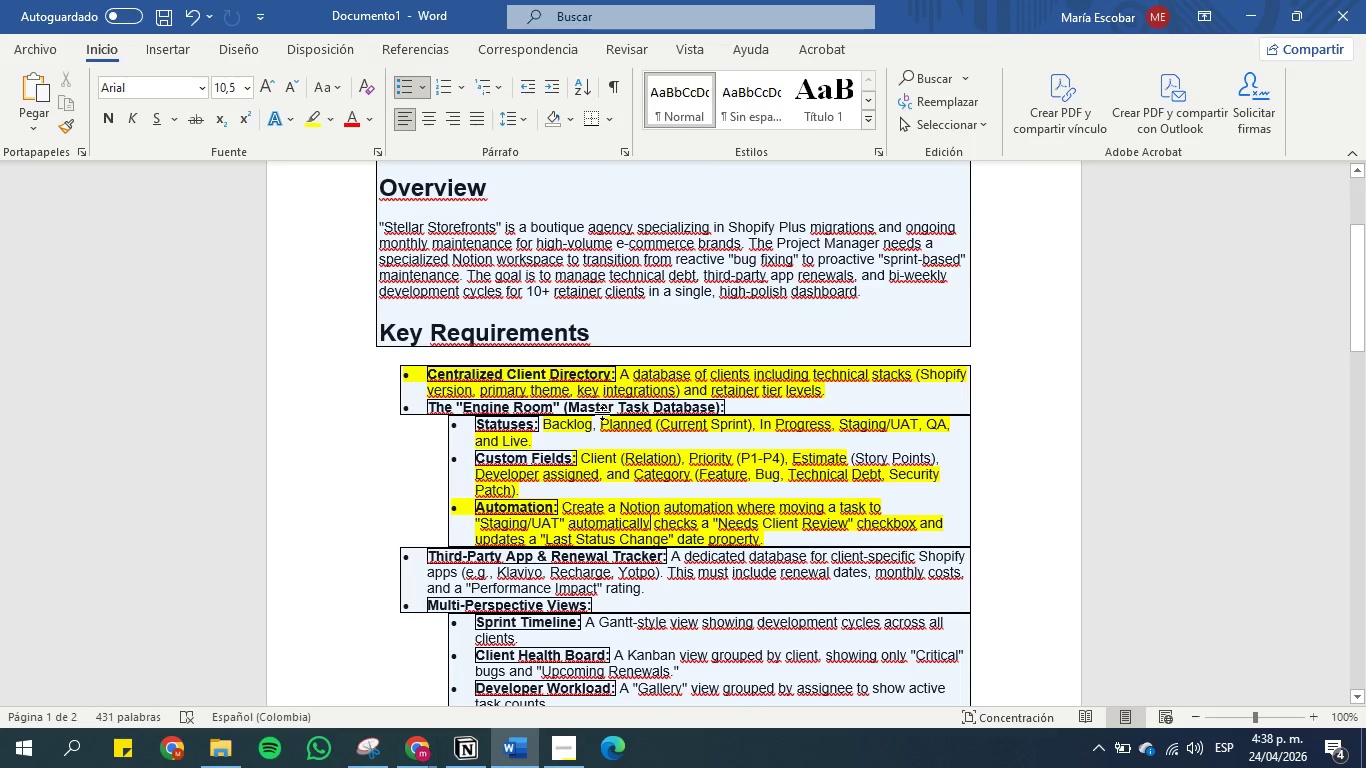 
scroll: coordinate [626, 490], scroll_direction: down, amount: 2.0
 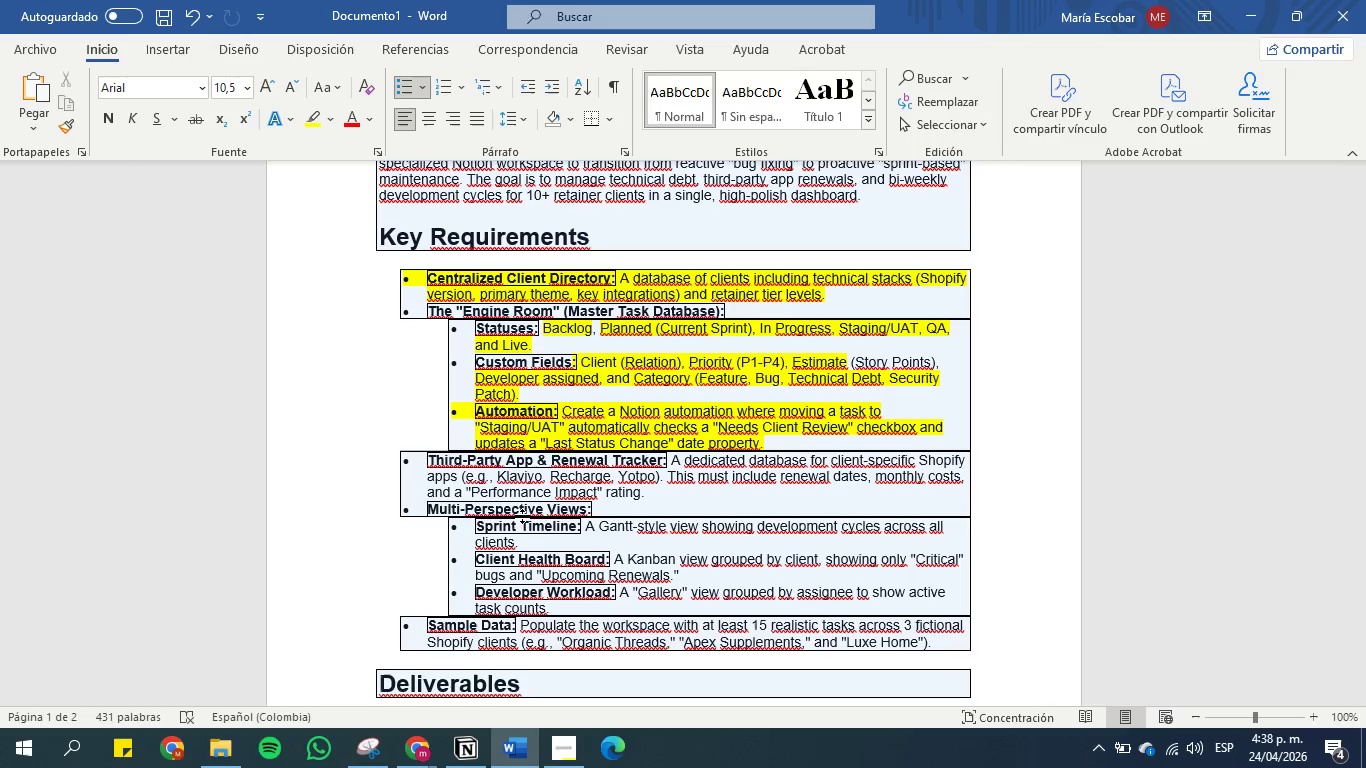 
wait(25.9)
 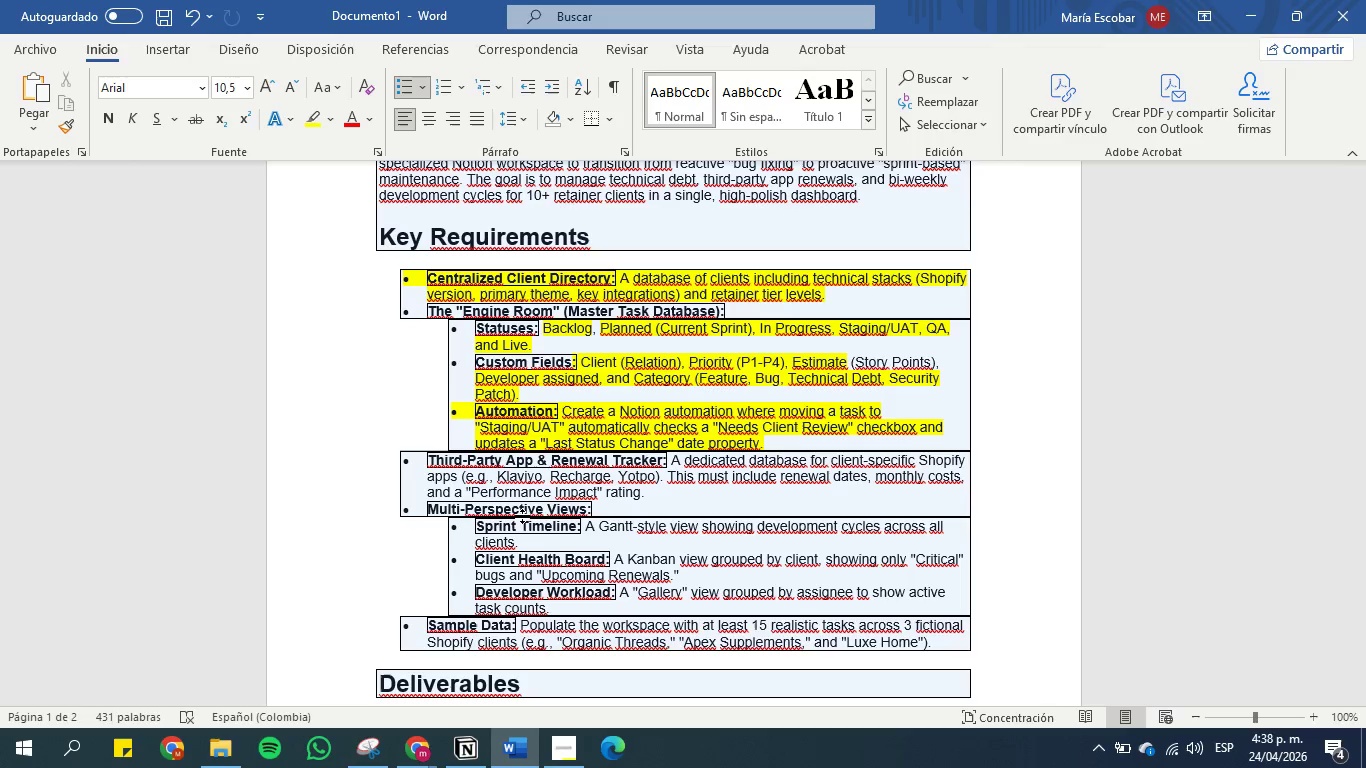 
left_click([463, 745])
 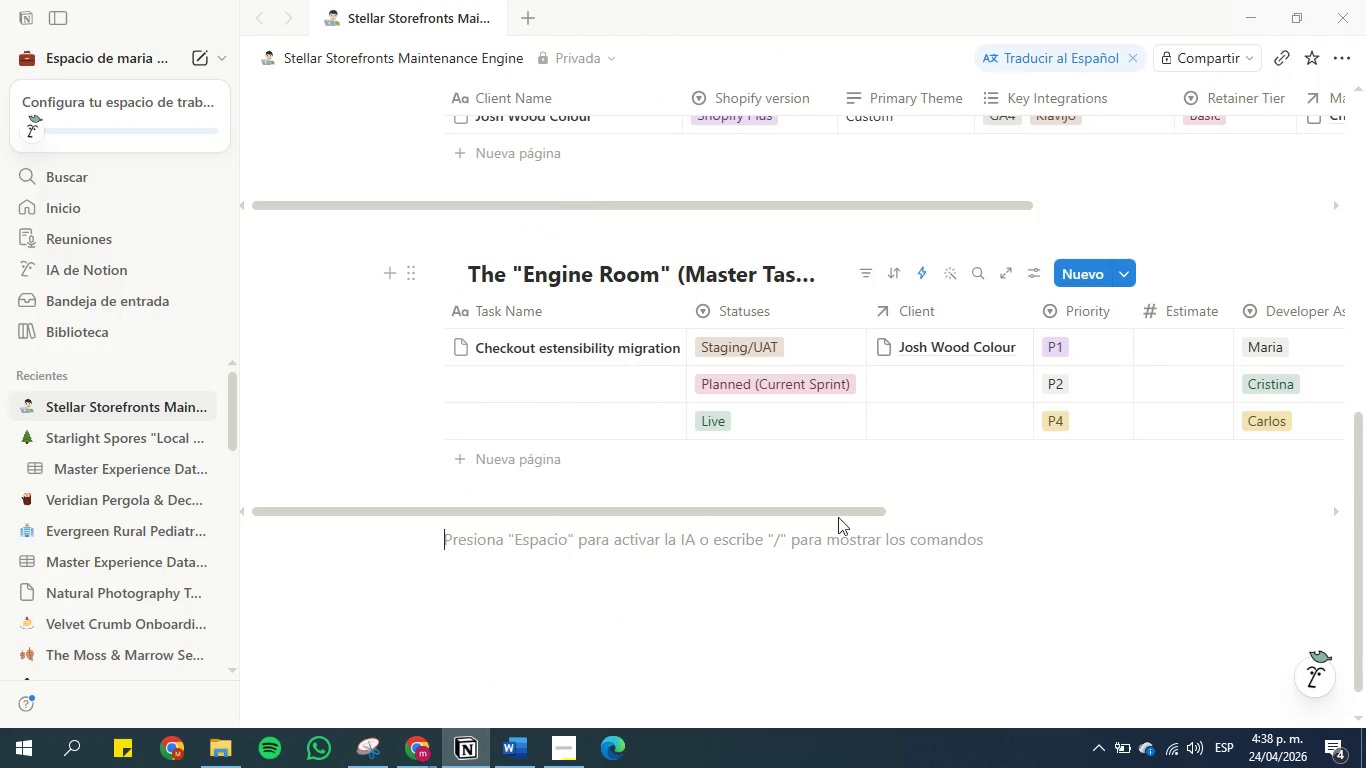 
left_click_drag(start_coordinate=[841, 513], to_coordinate=[1316, 485])
 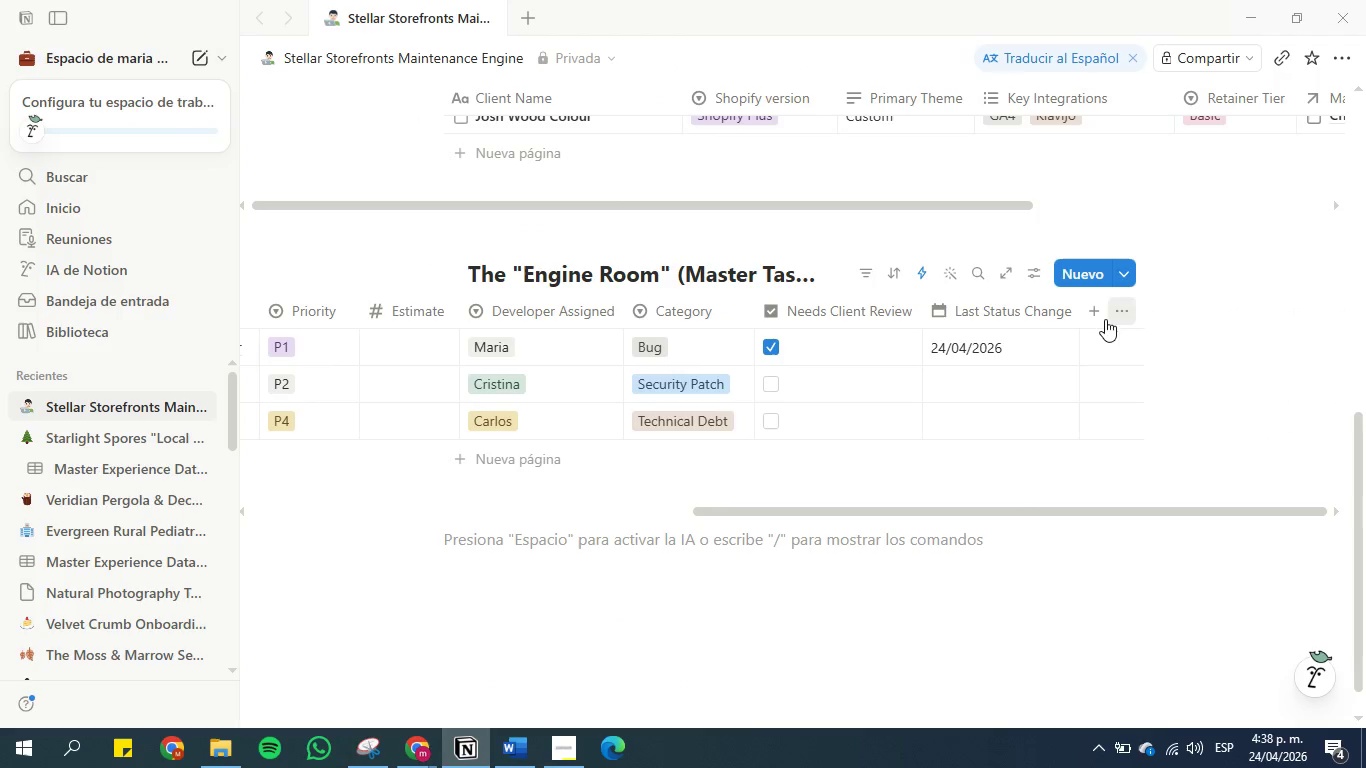 
left_click([1092, 312])
 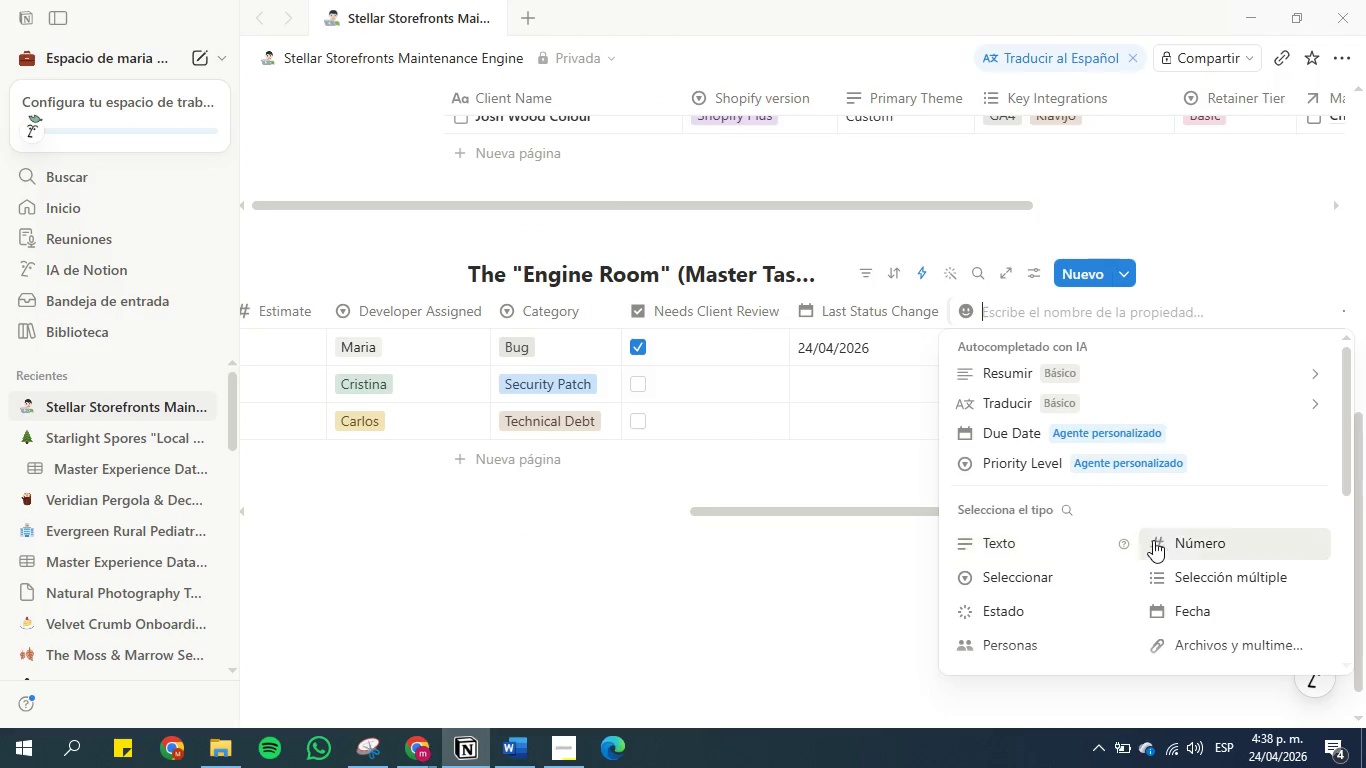 
left_click([1172, 603])
 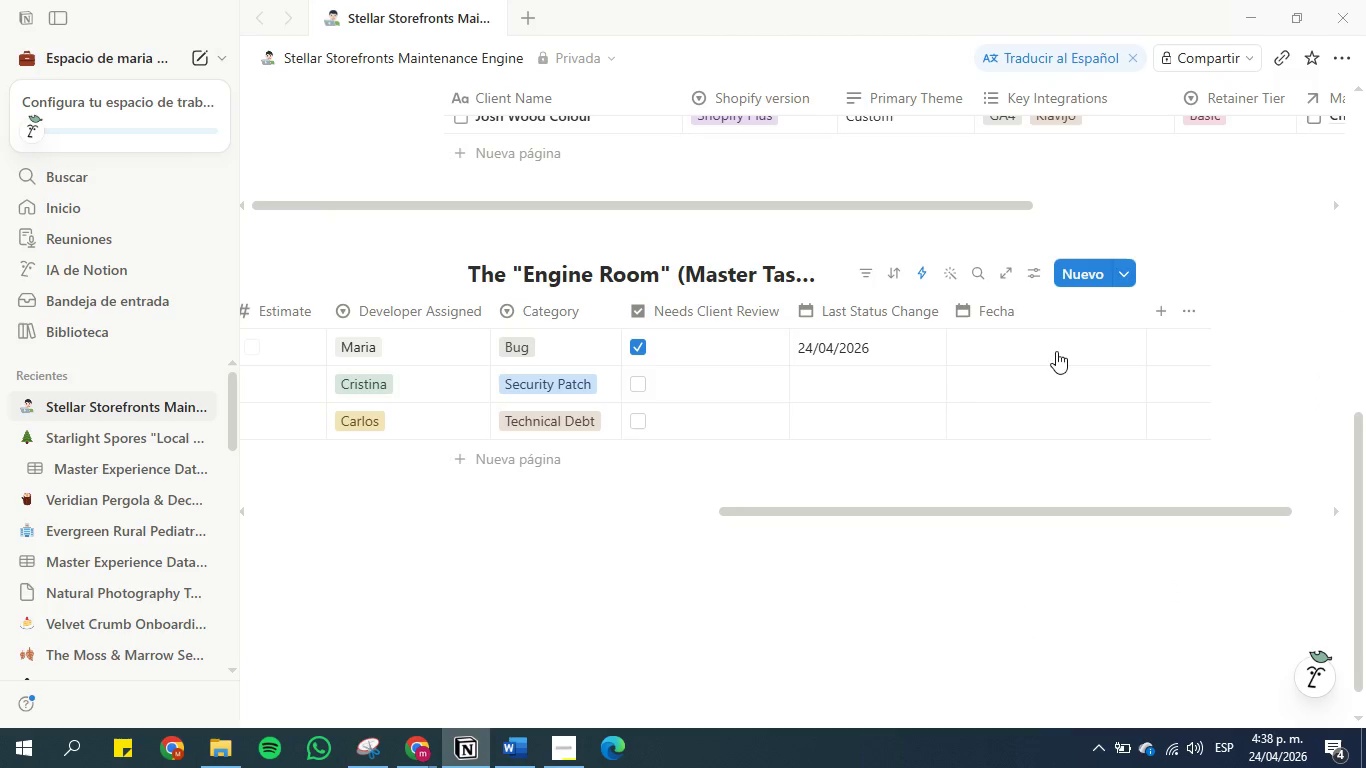 
left_click([1010, 309])
 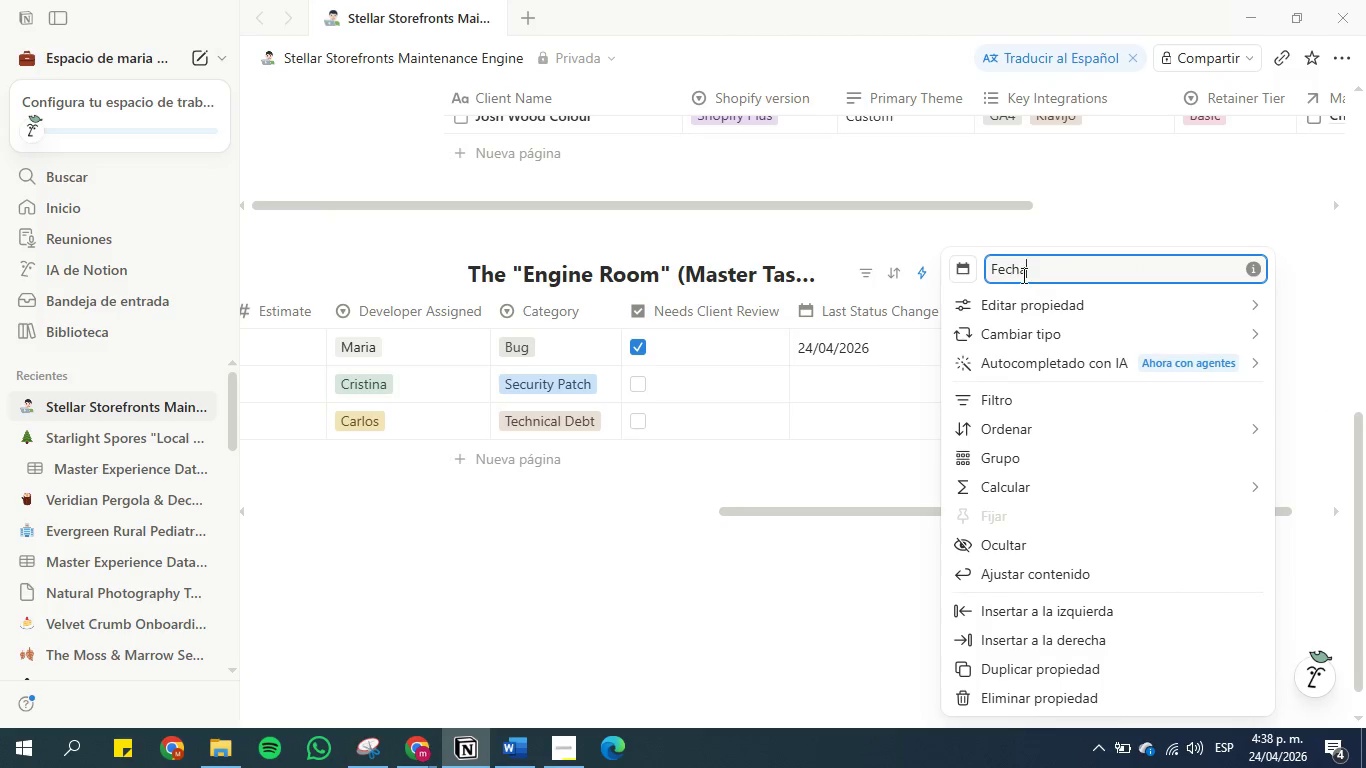 
double_click([1022, 275])
 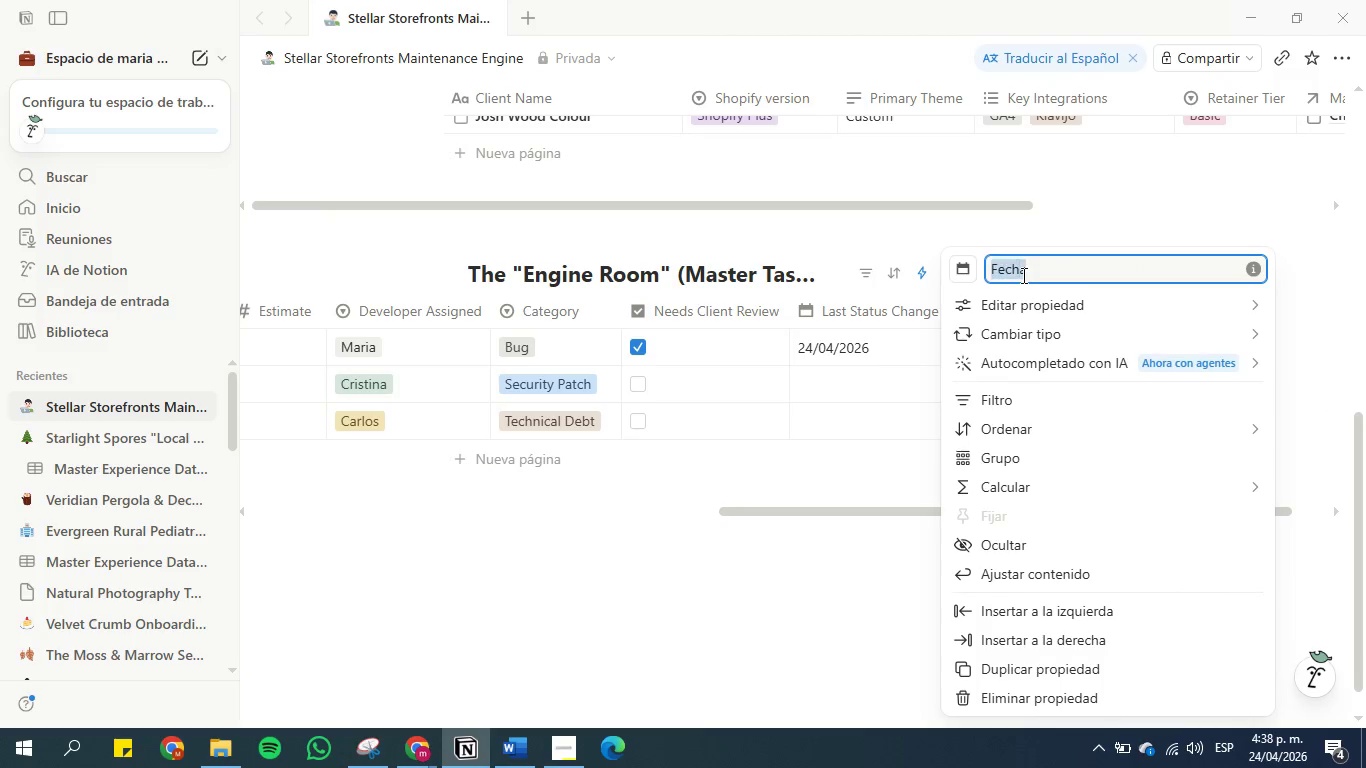 
triple_click([1022, 275])
 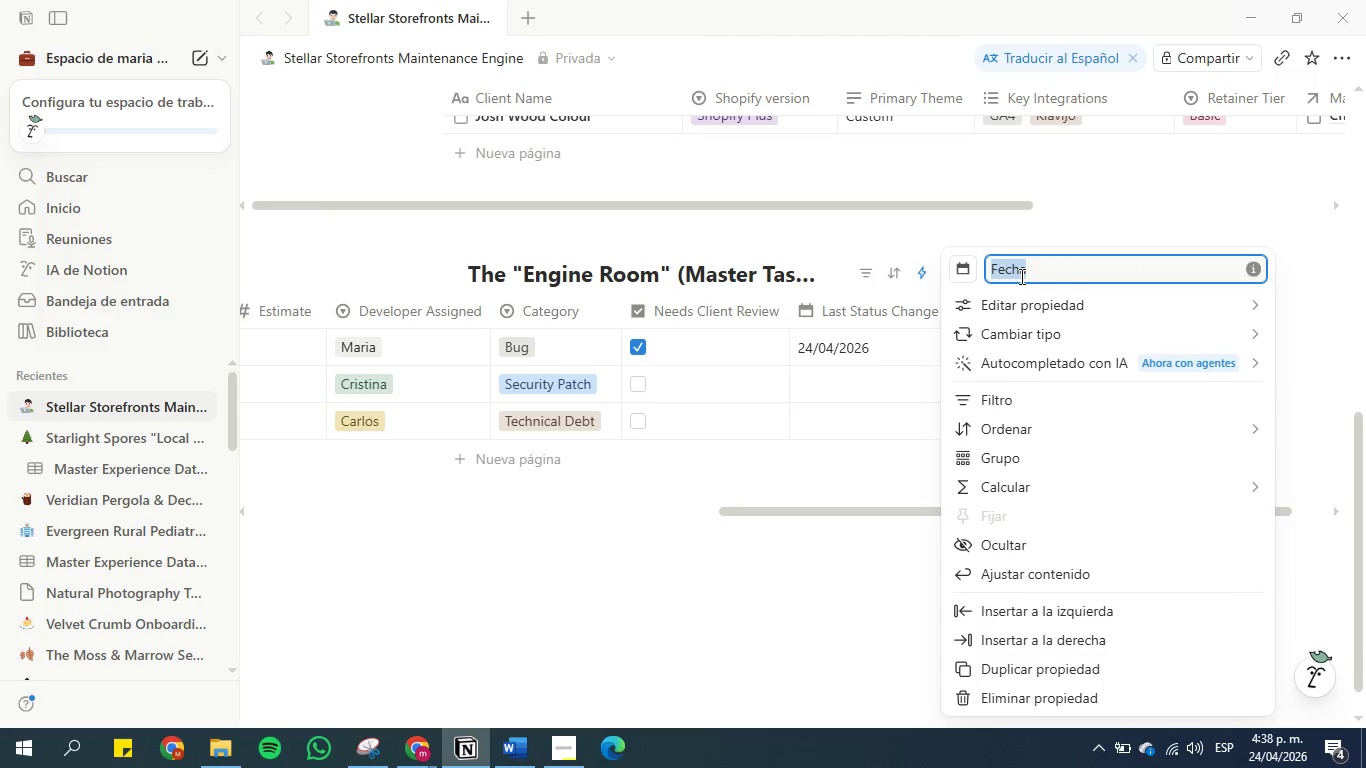 
type(Sprint Date)
 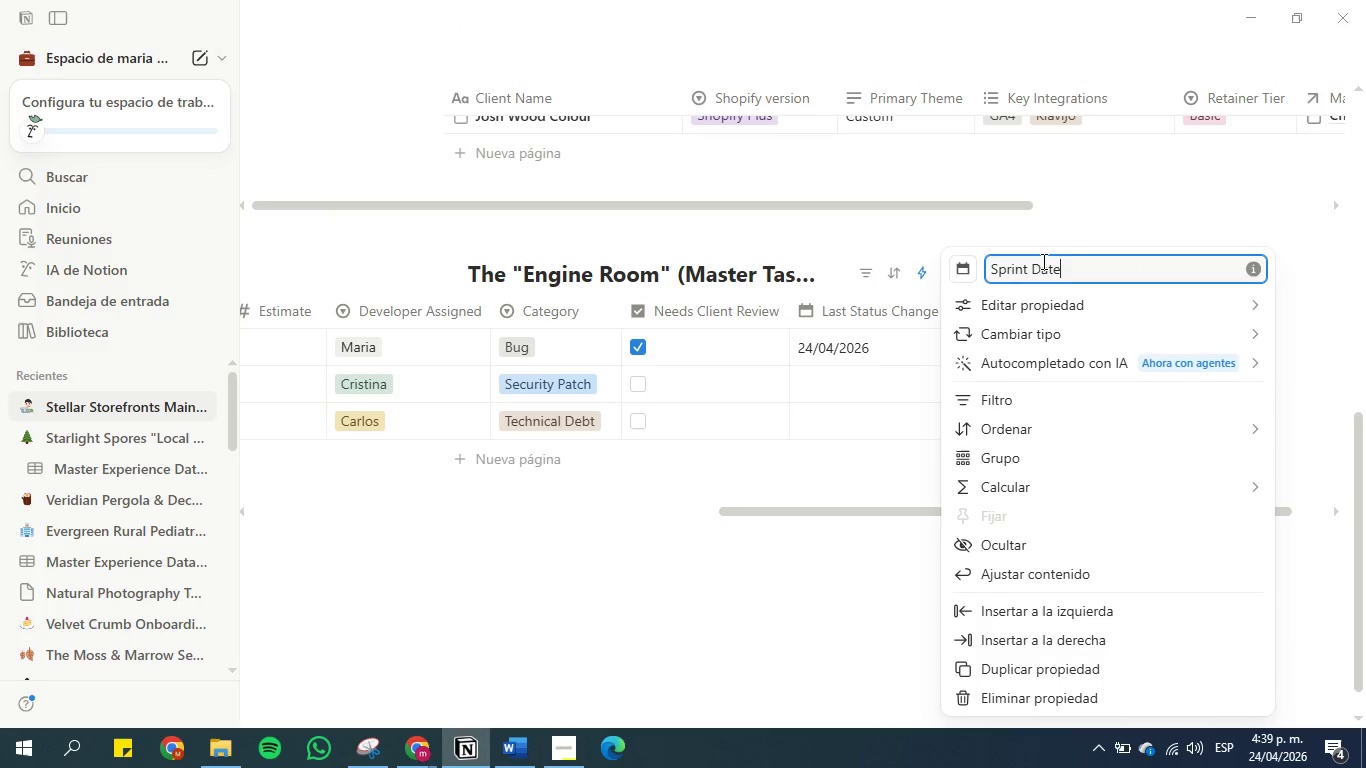 
left_click([1084, 196])
 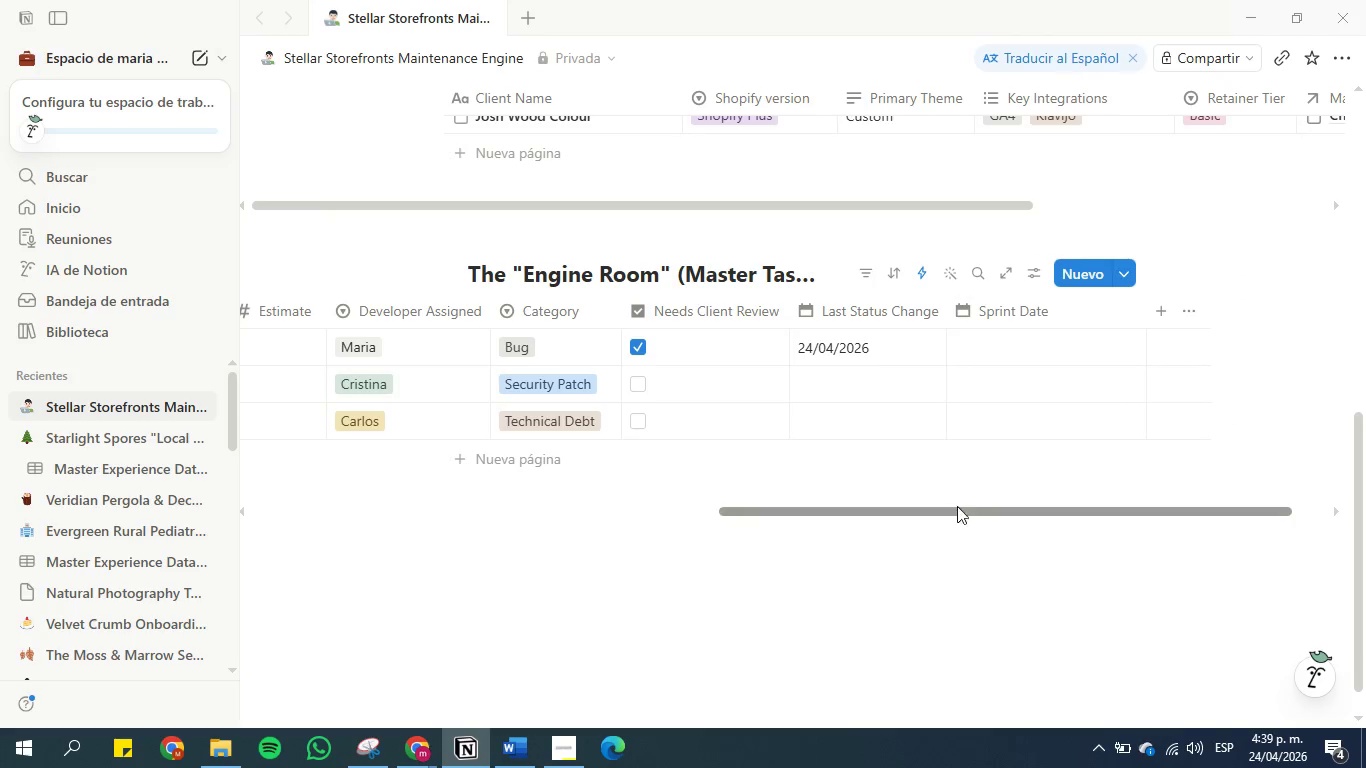 
left_click_drag(start_coordinate=[956, 510], to_coordinate=[460, 496])
 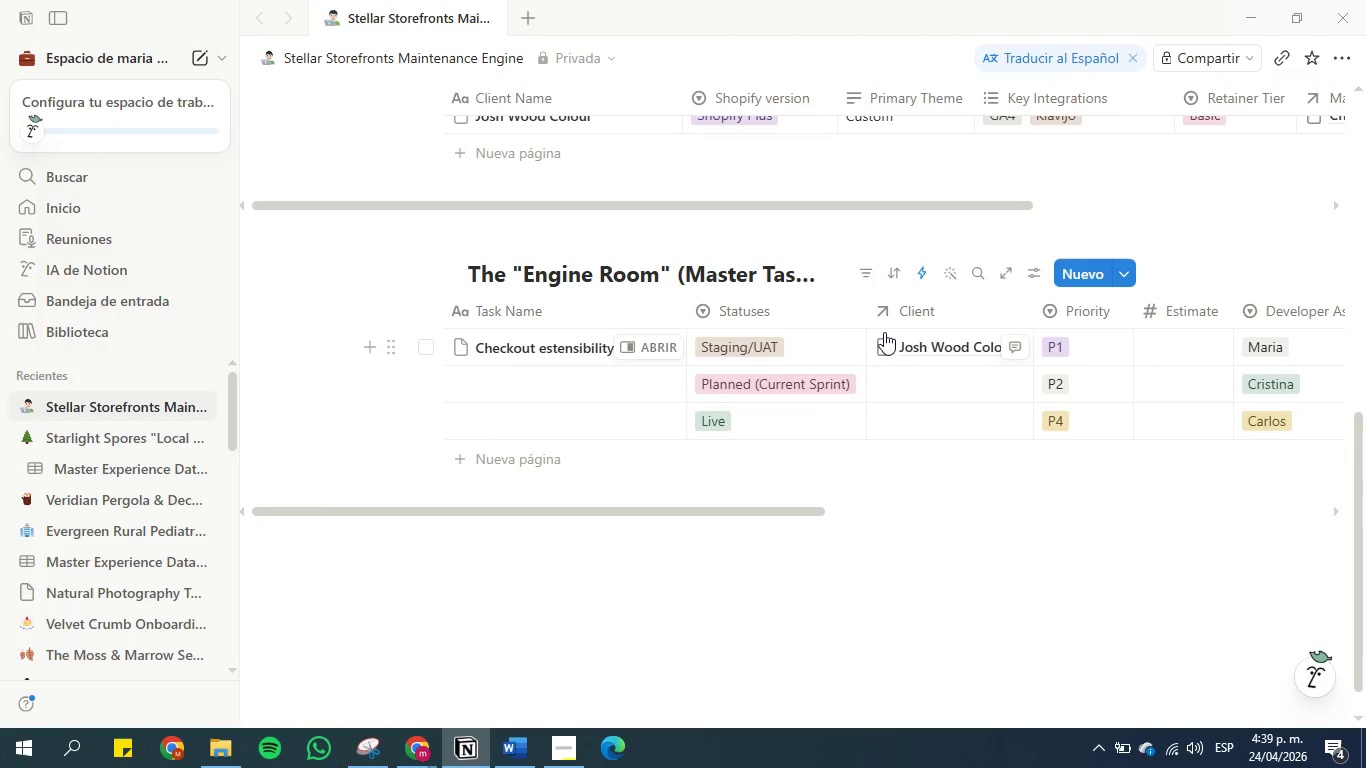 
wait(12.61)
 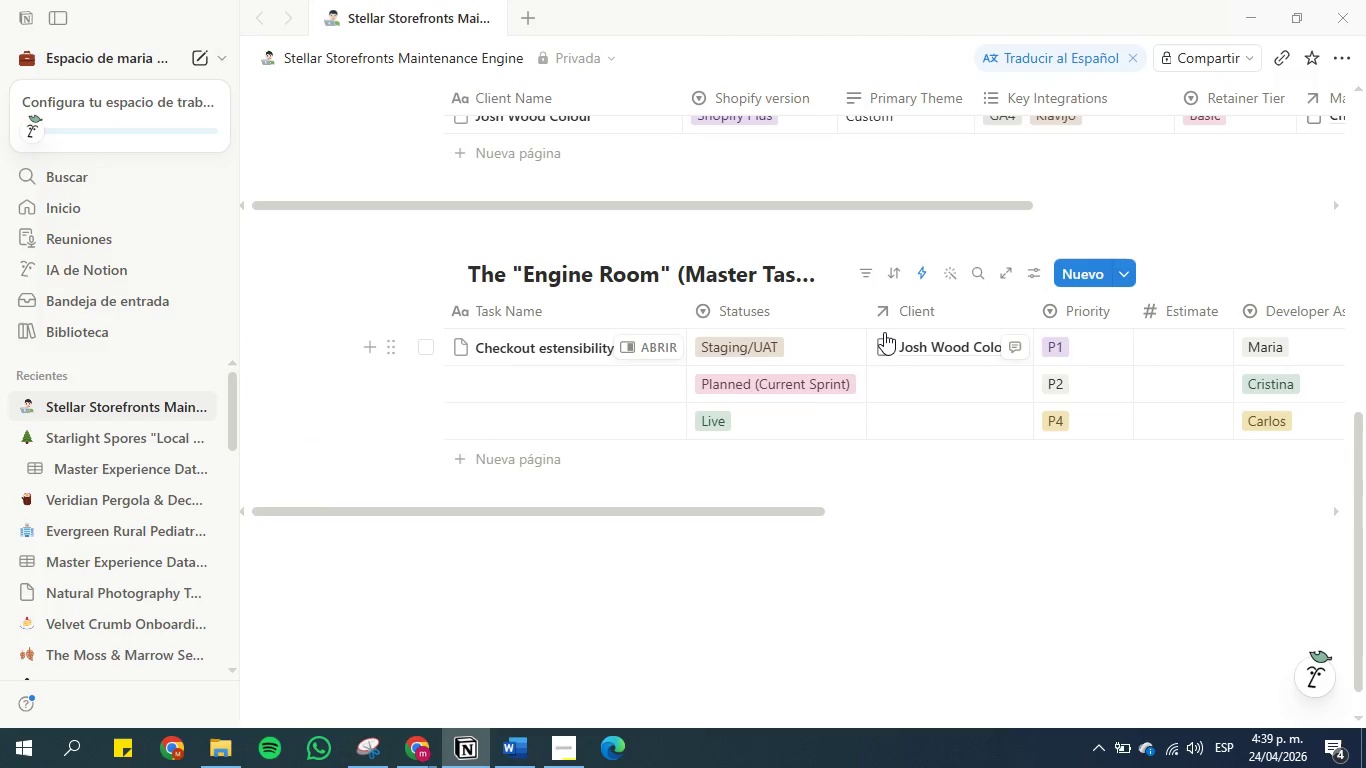 
scroll: coordinate [436, 352], scroll_direction: up, amount: 1.0
 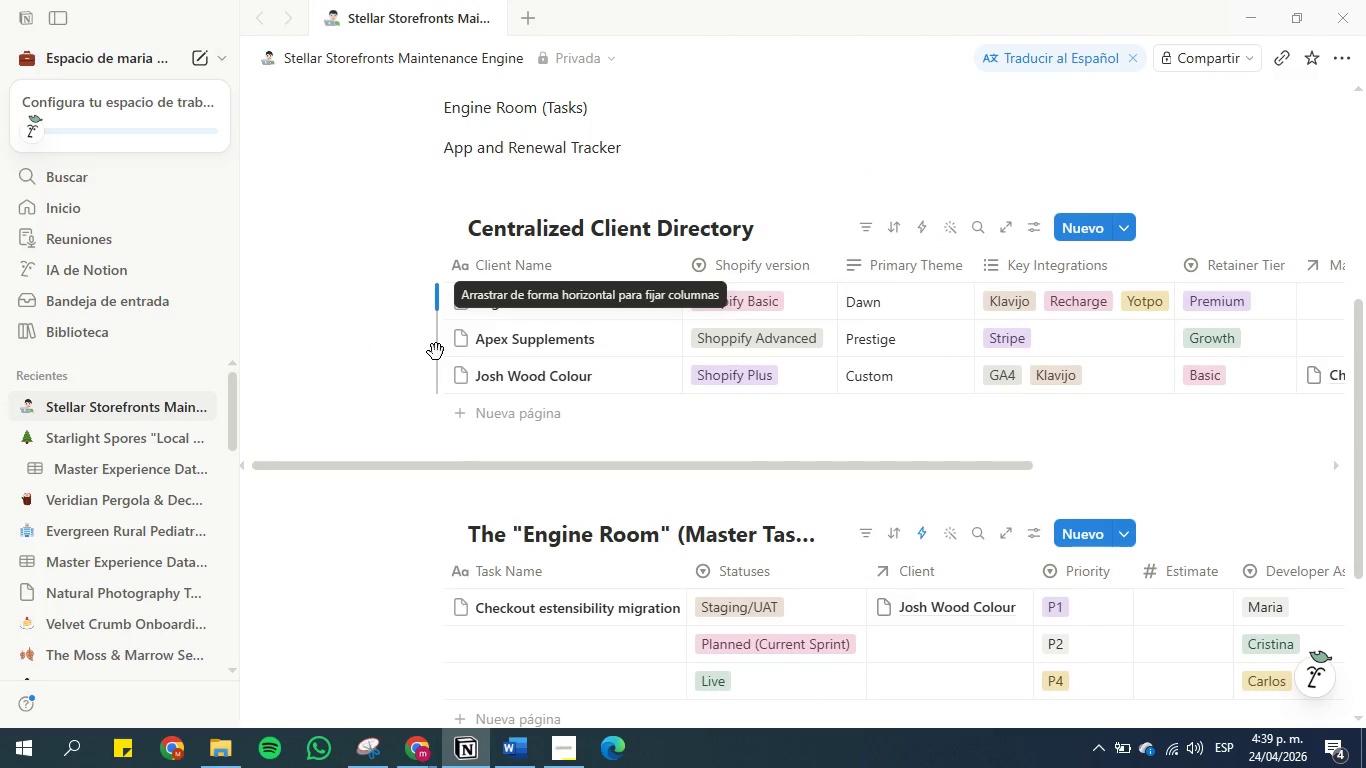 
scroll: coordinate [436, 359], scroll_direction: down, amount: 1.0
 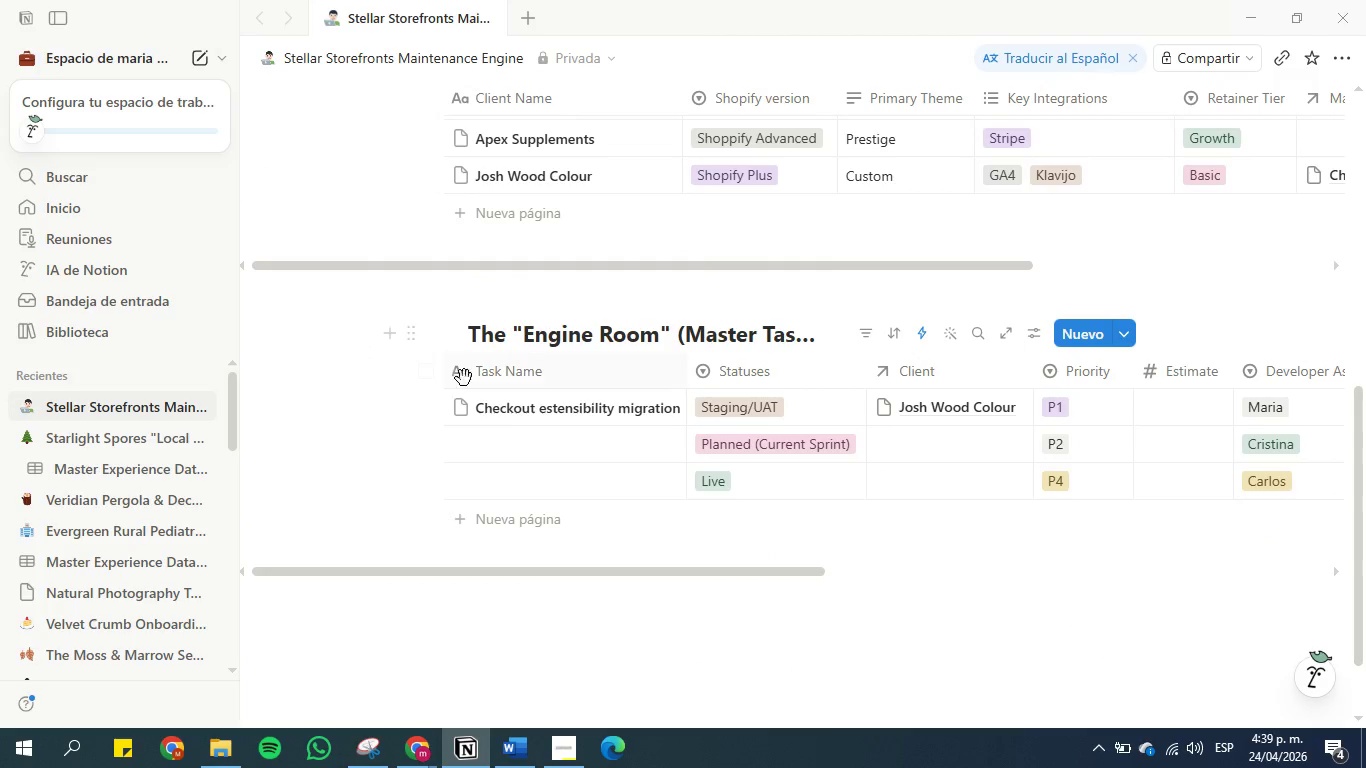 
left_click([572, 416])
 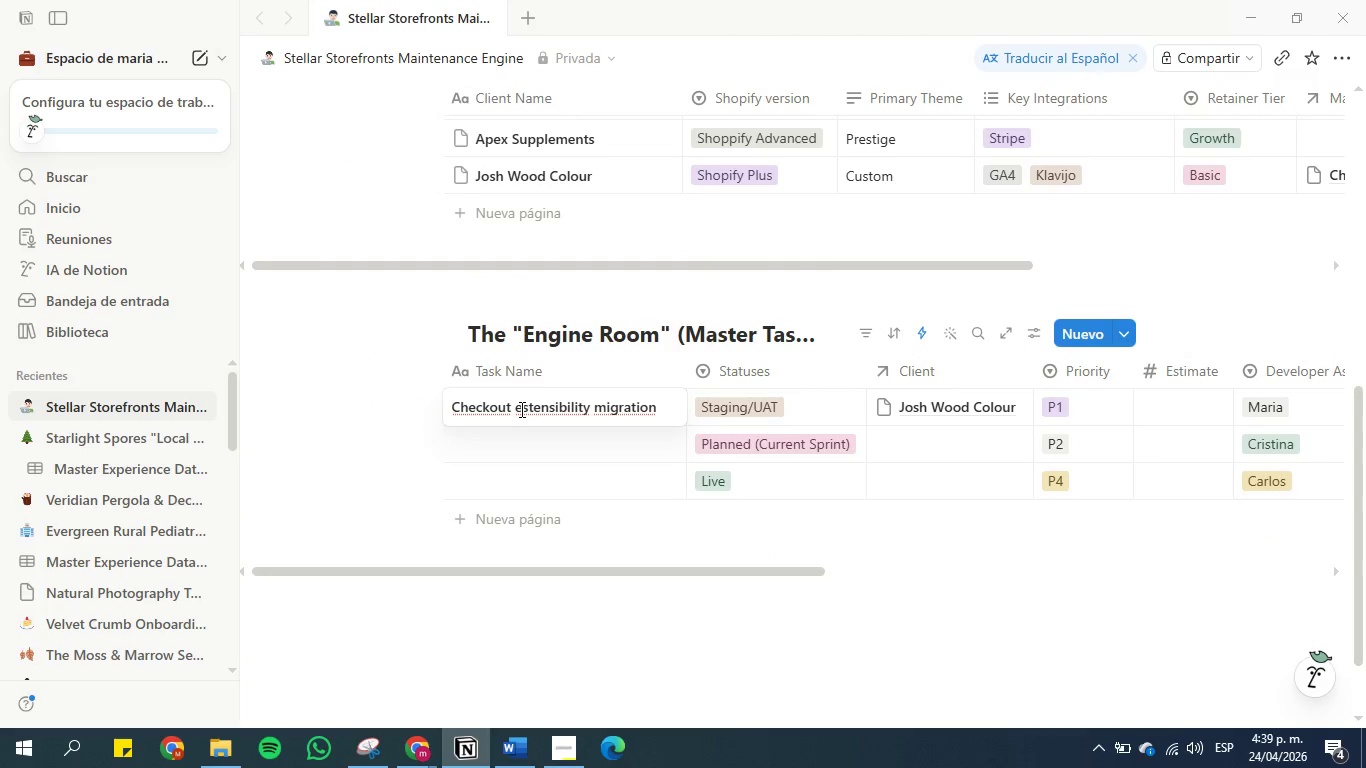 
left_click([529, 409])
 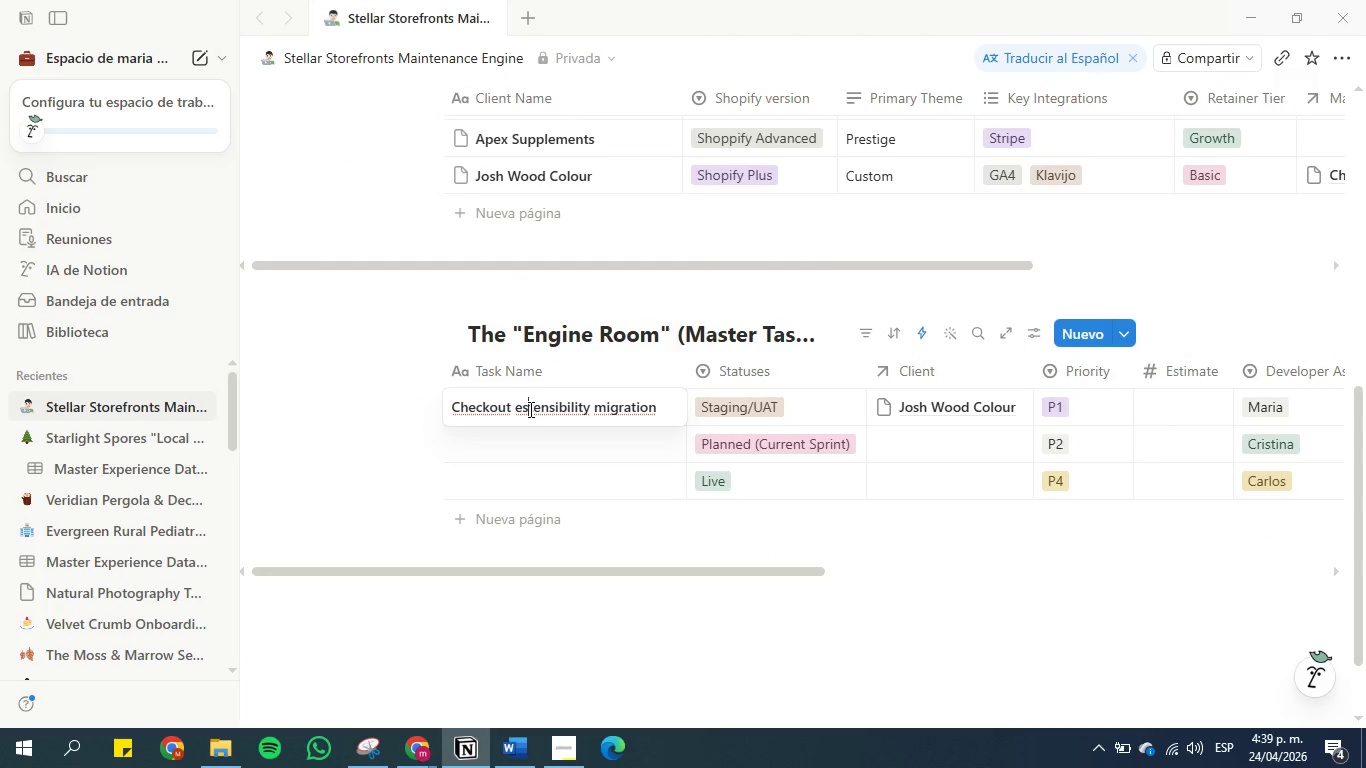 
key(Backspace)
 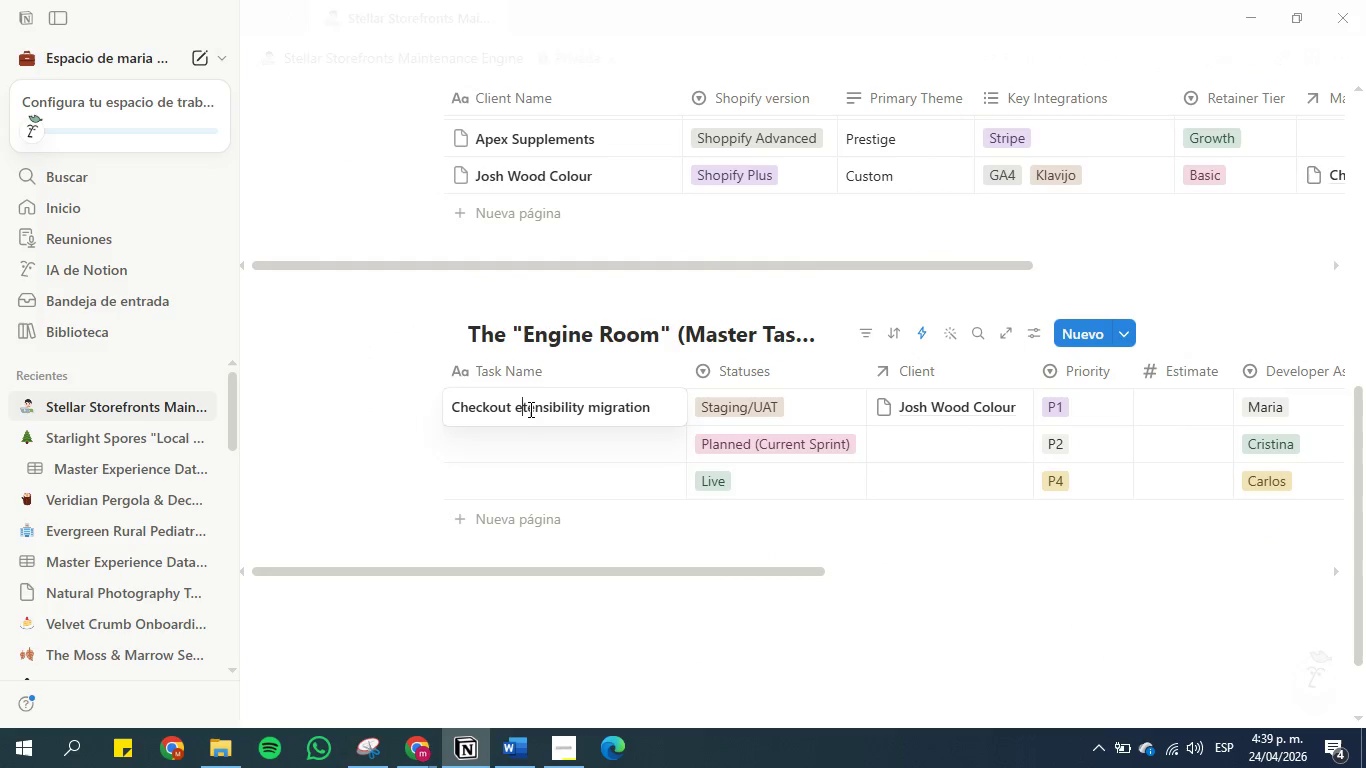 
key(X)
 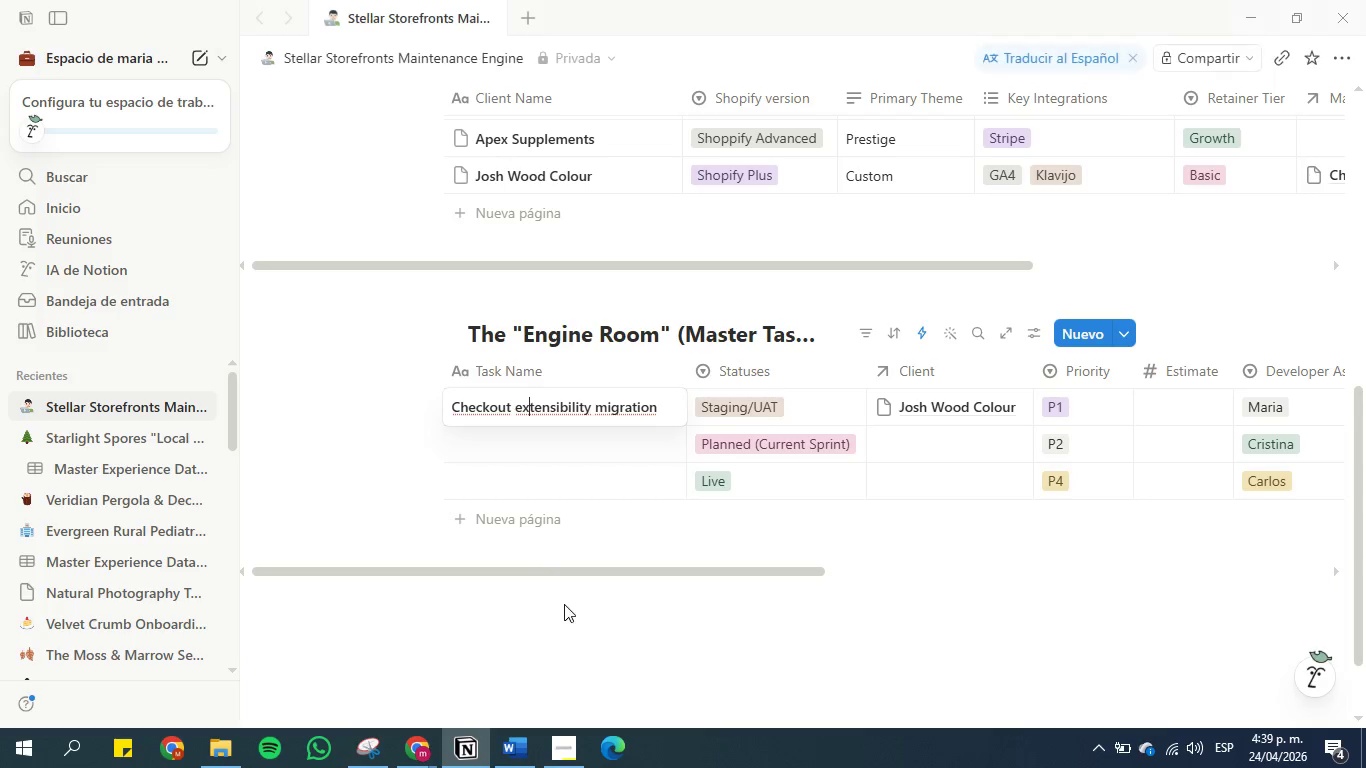 
left_click([536, 597])
 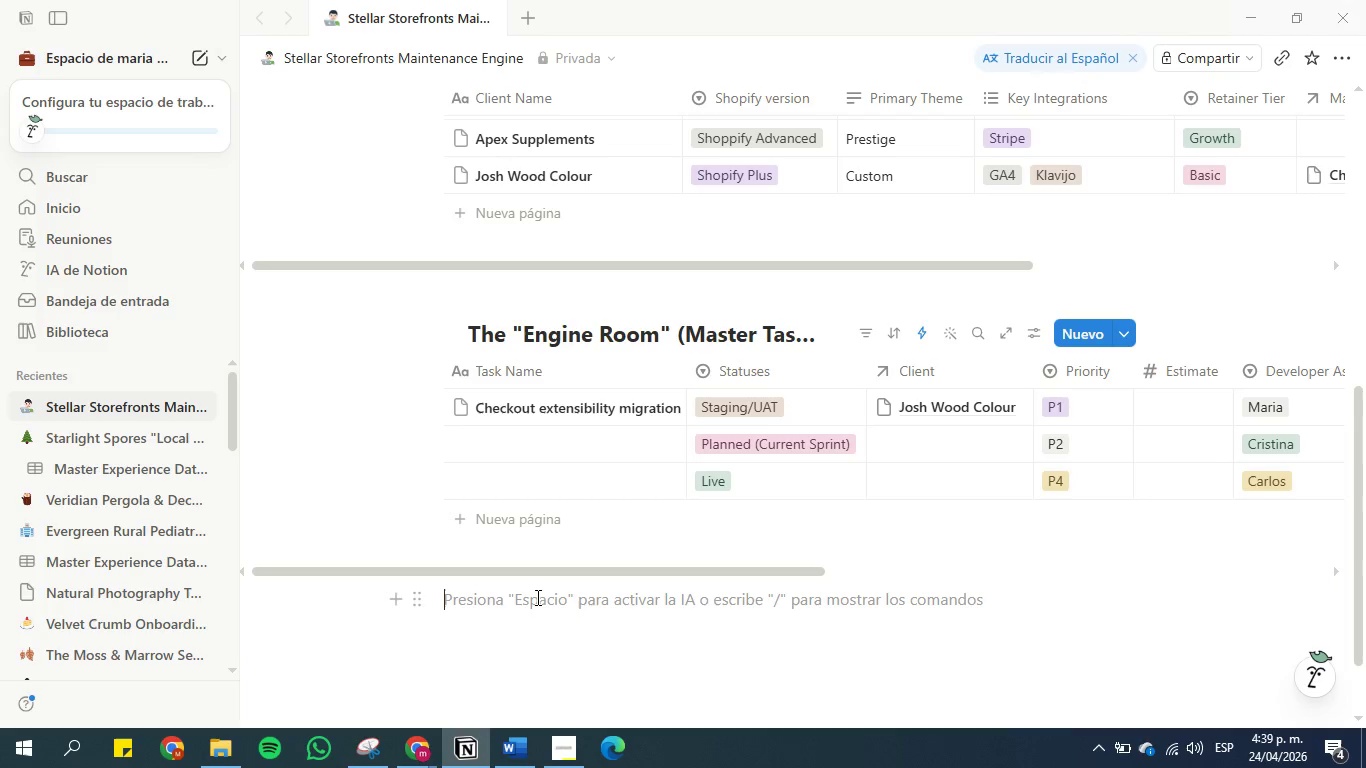 
key(Enter)
 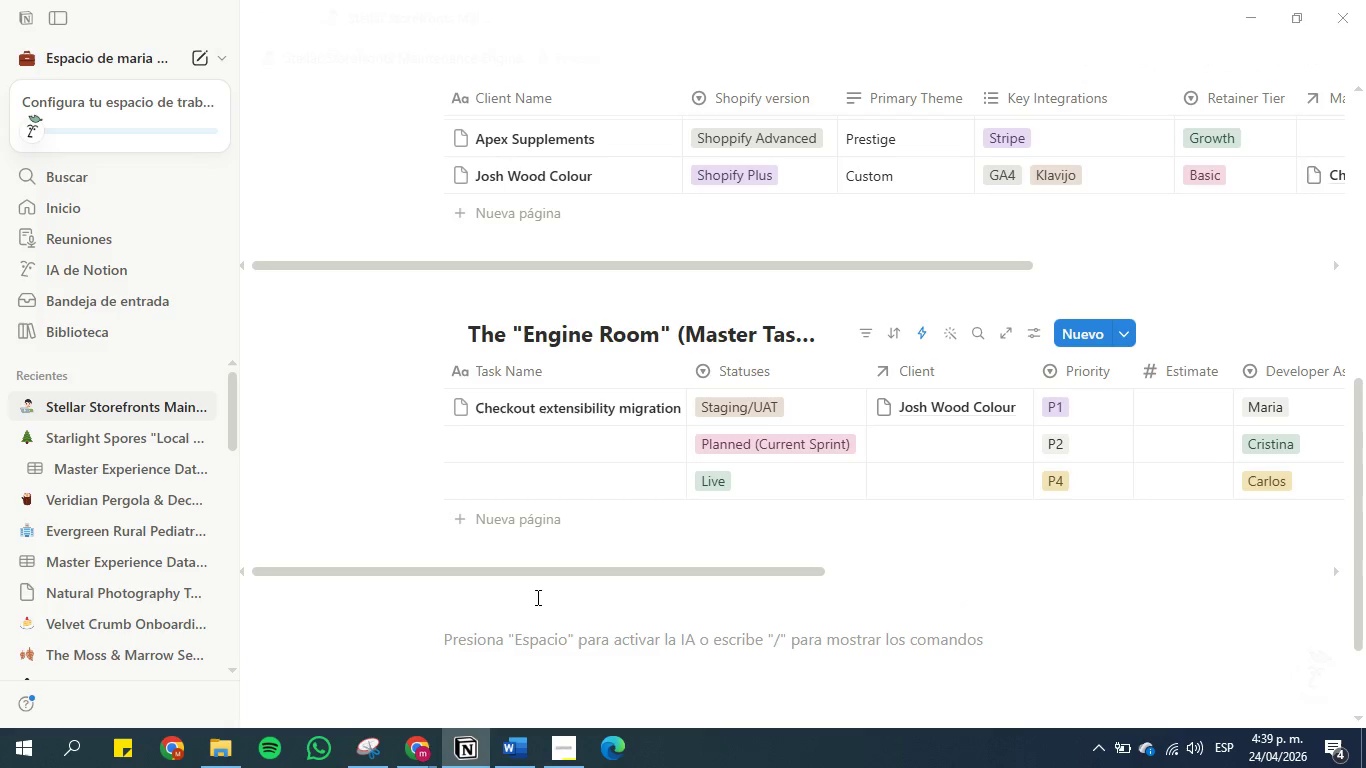 
type(&tab)
 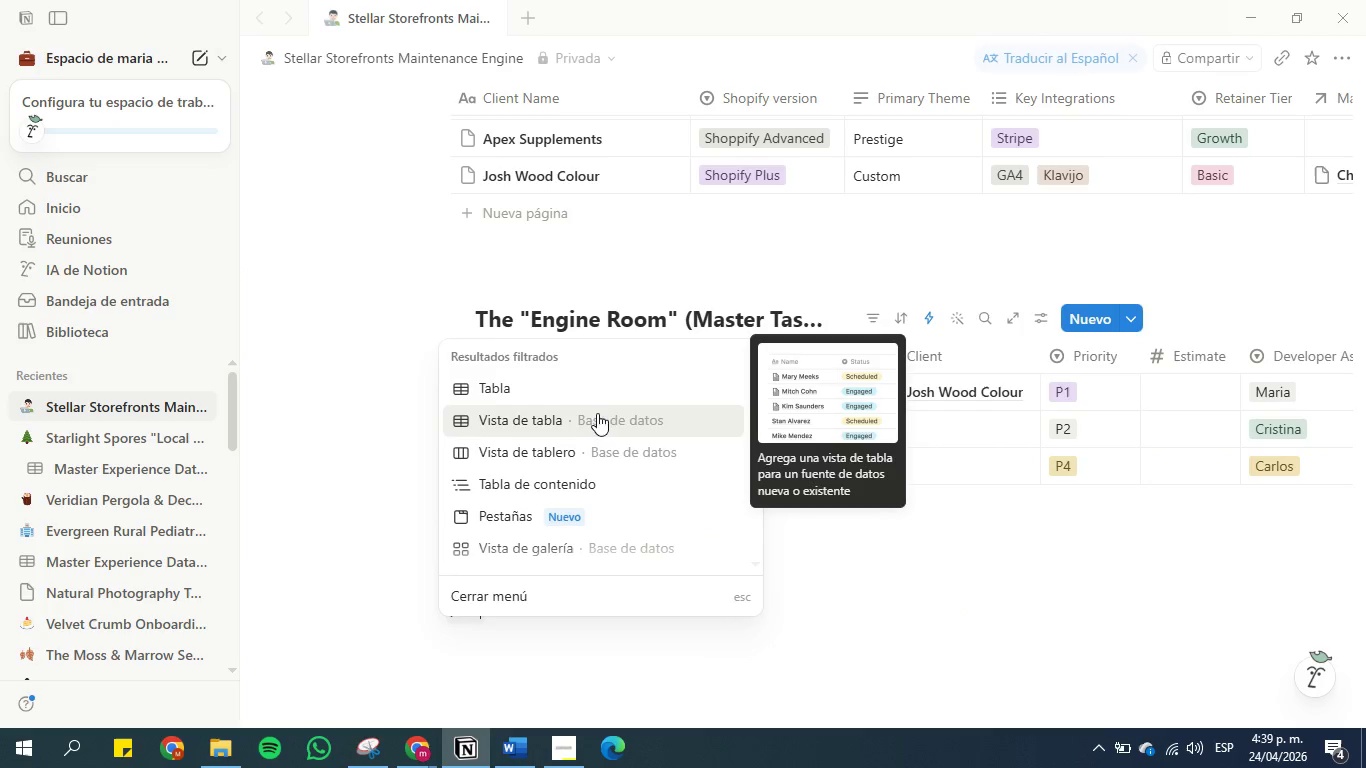 
left_click([599, 395])
 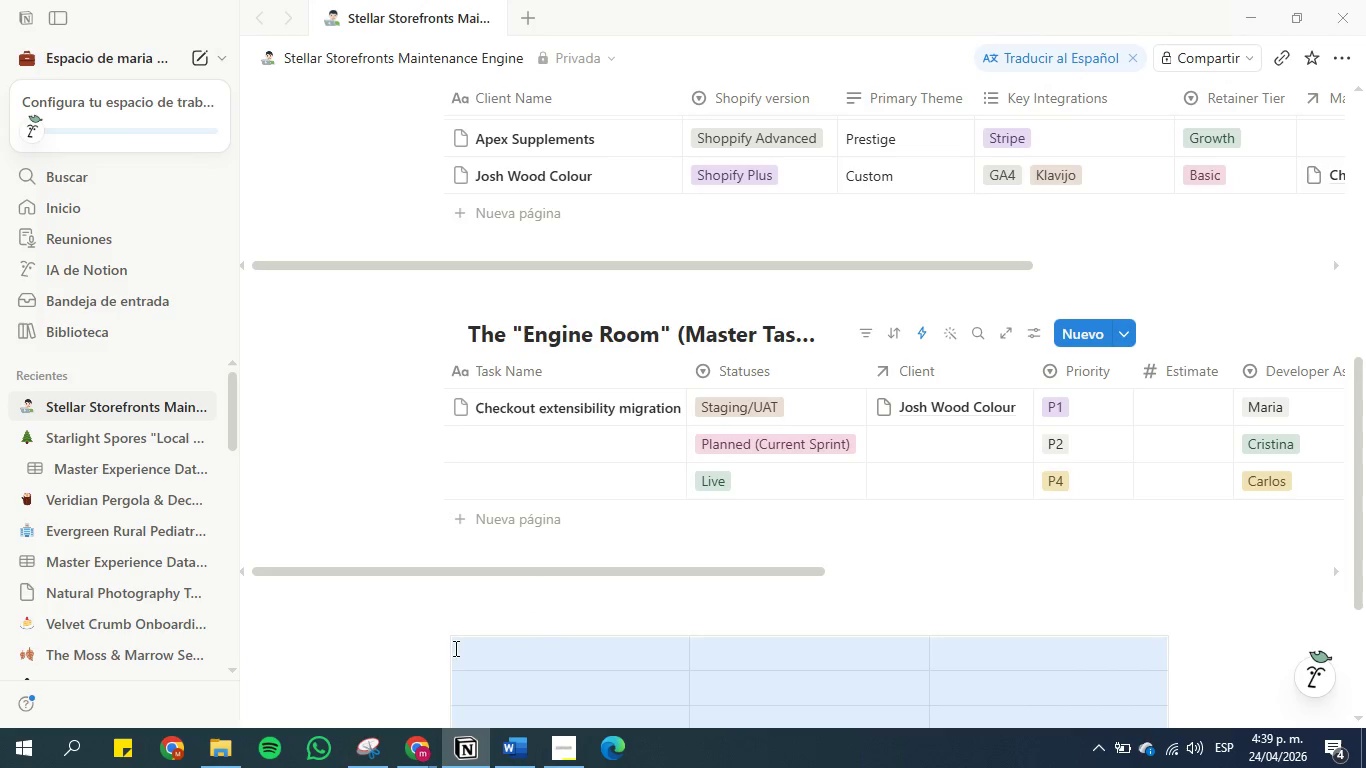 
left_click([428, 652])
 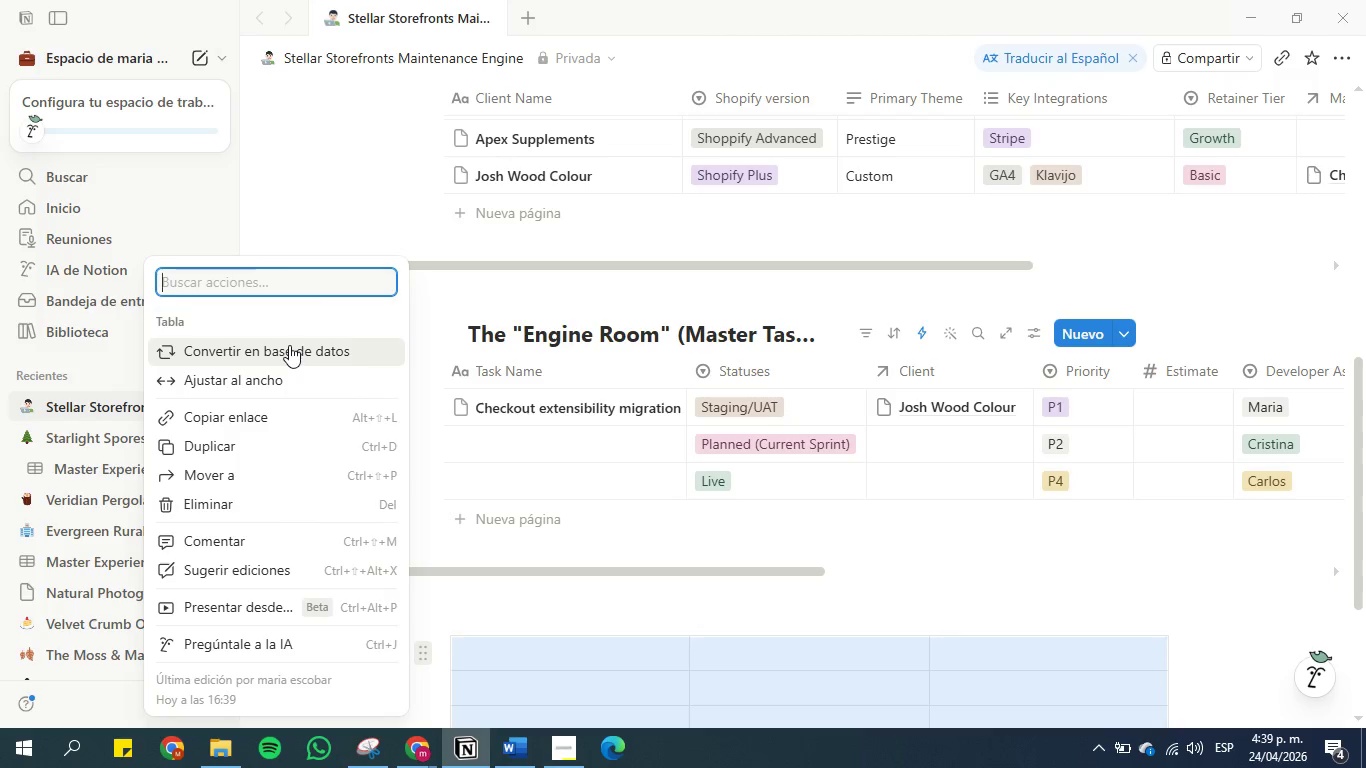 
left_click([289, 345])
 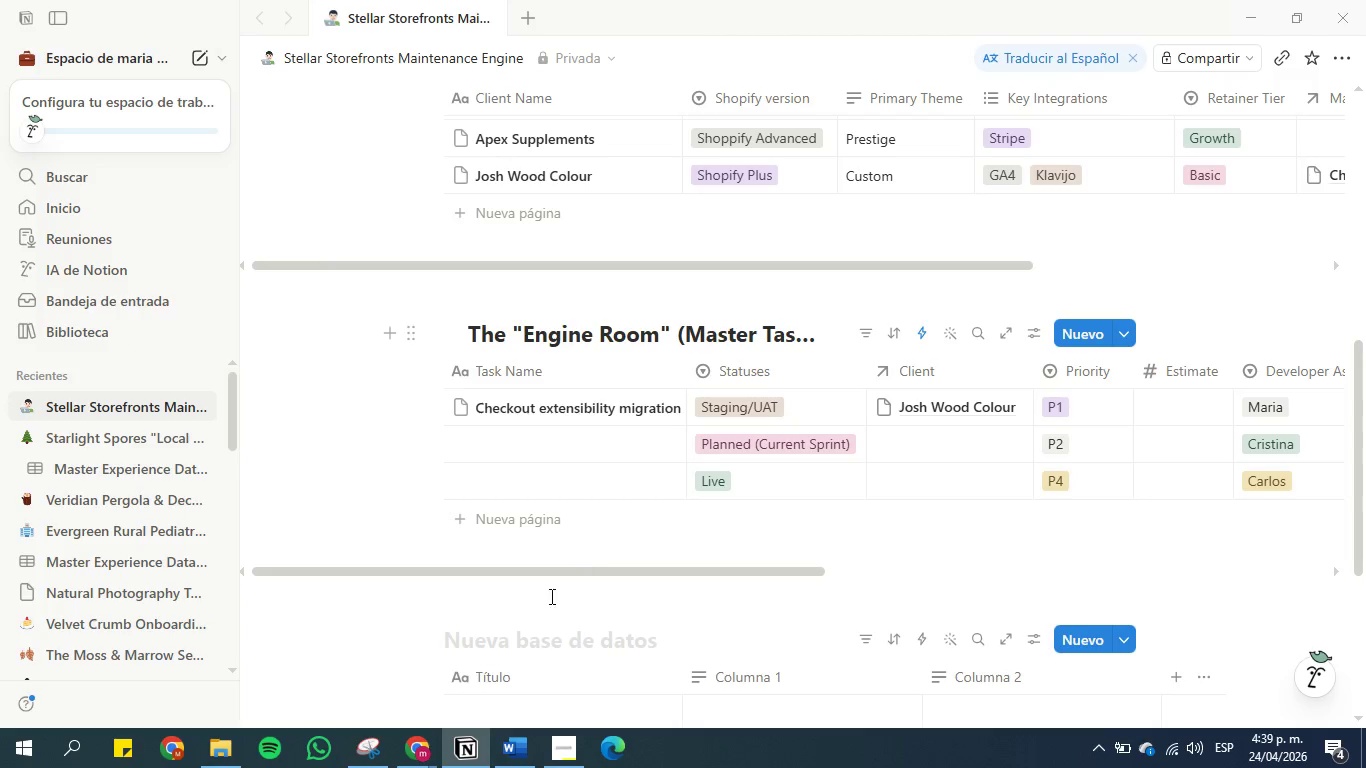 
scroll: coordinate [568, 594], scroll_direction: down, amount: 2.0
 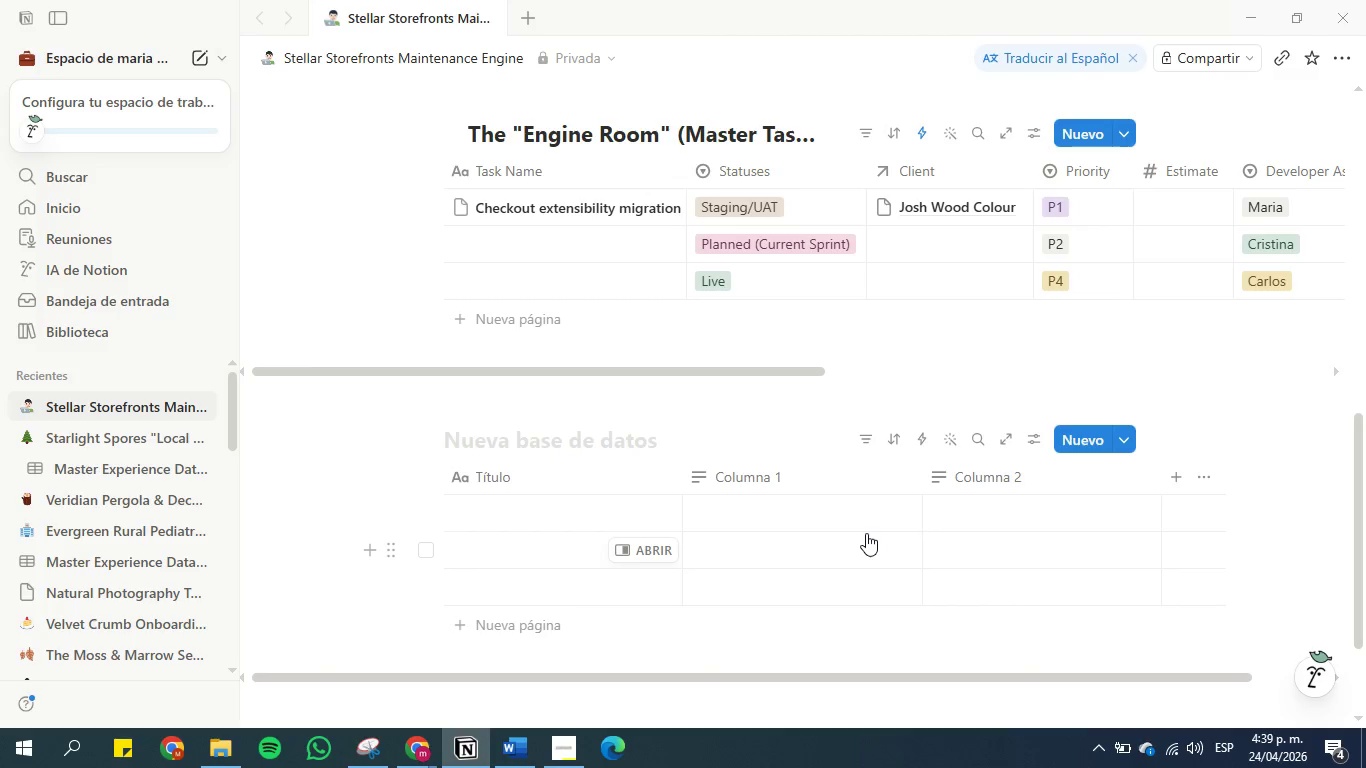 
wait(16.36)
 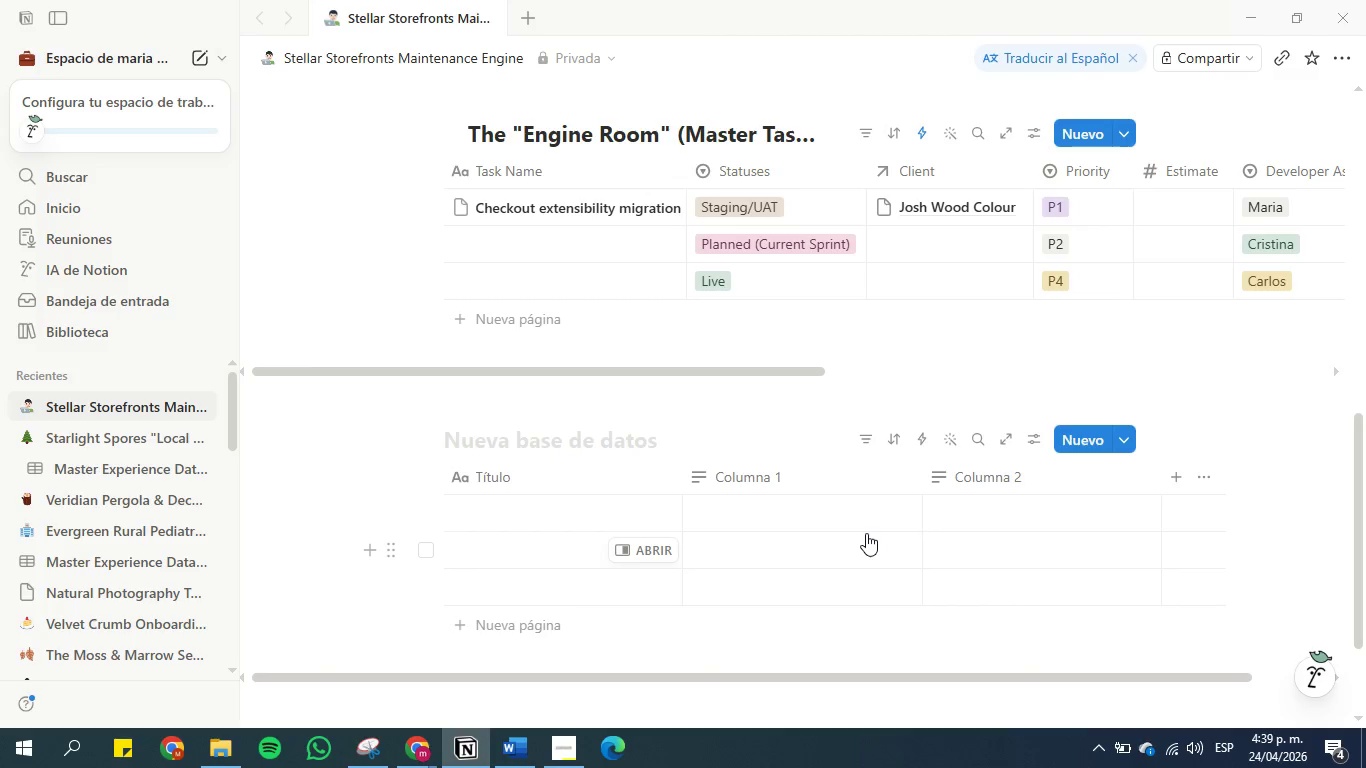 
left_click([526, 767])
 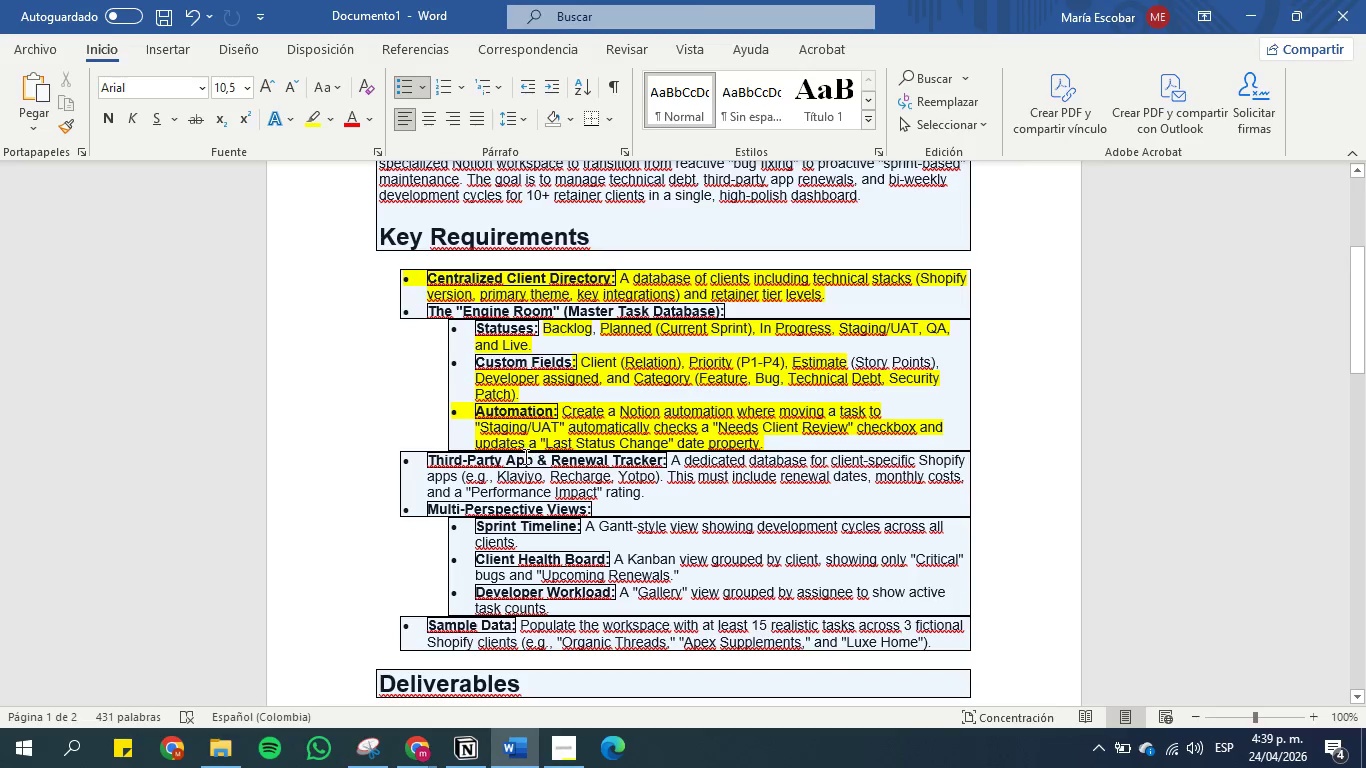 
left_click([524, 465])
 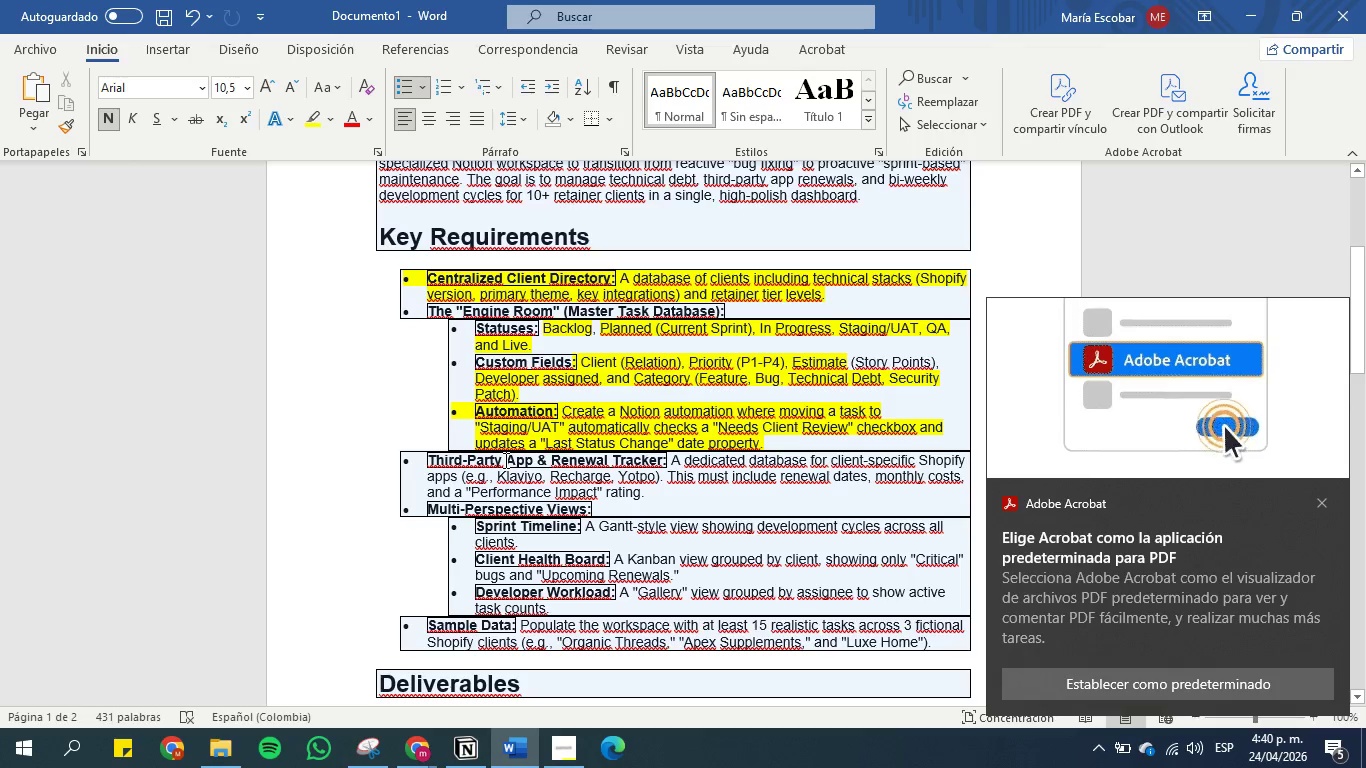 
wait(7.34)
 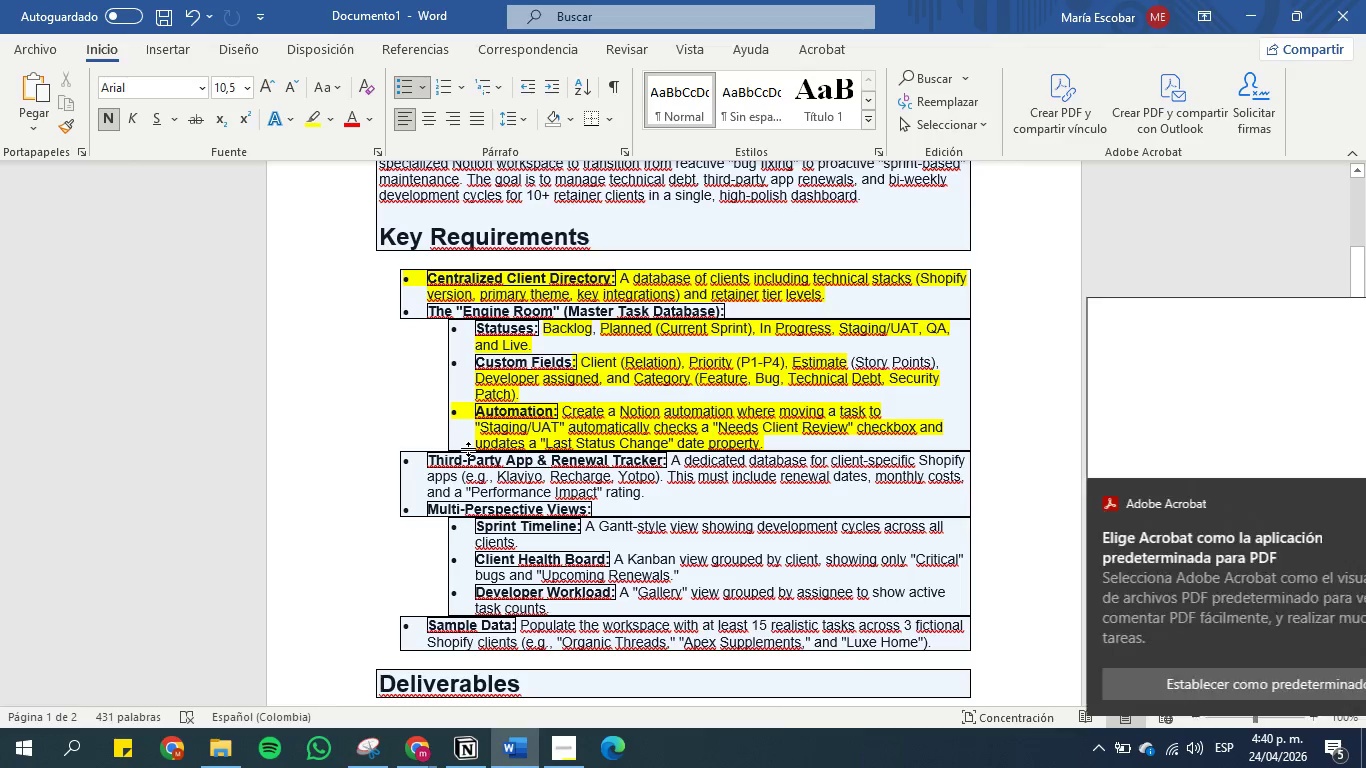 
left_click_drag(start_coordinate=[504, 460], to_coordinate=[661, 461])
 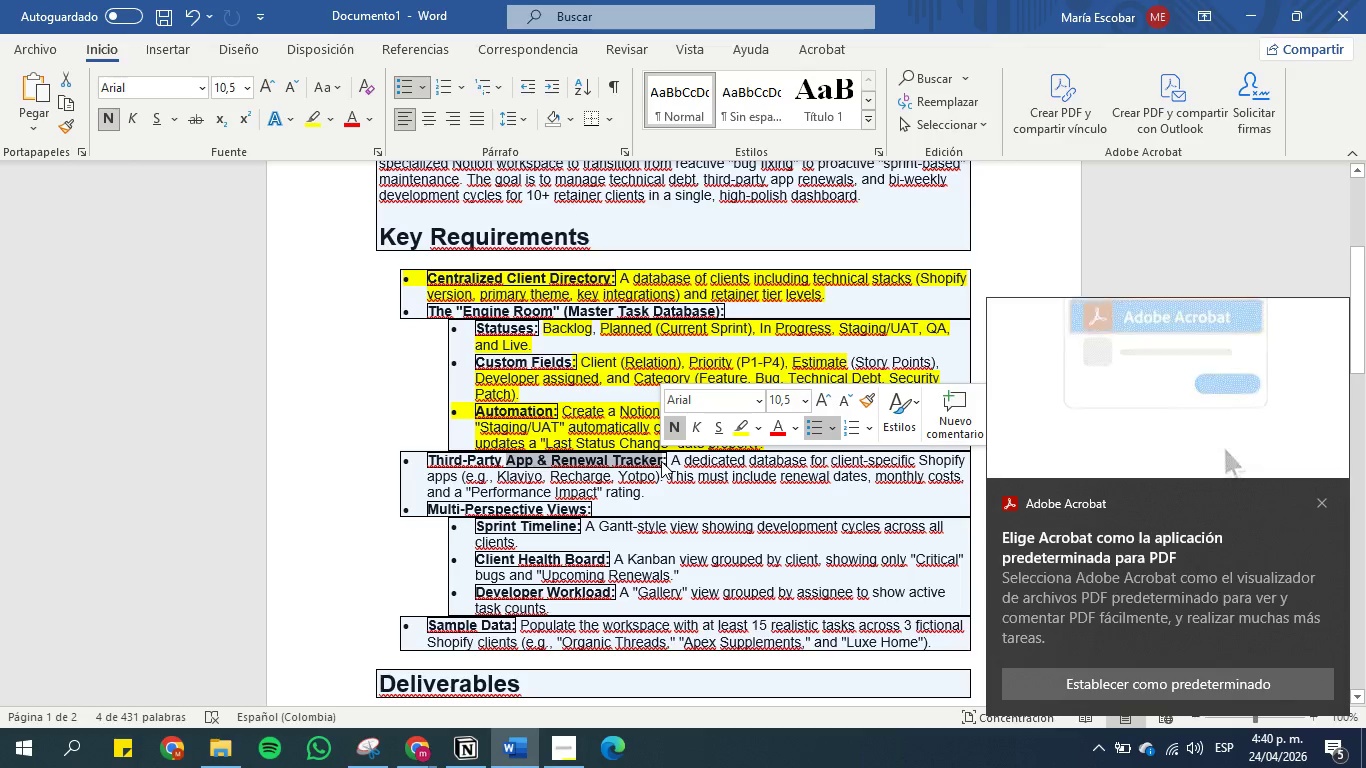 
key(Control+C)
 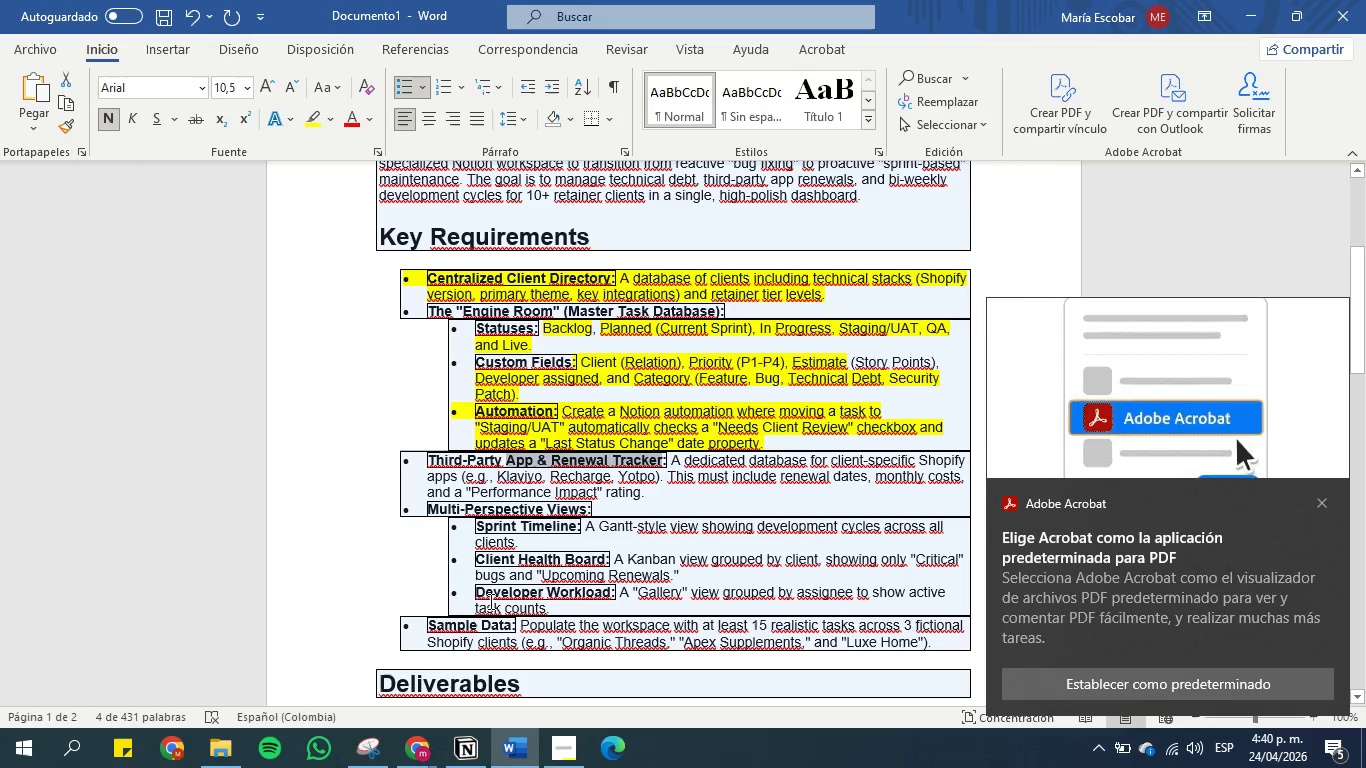 
left_click([473, 762])
 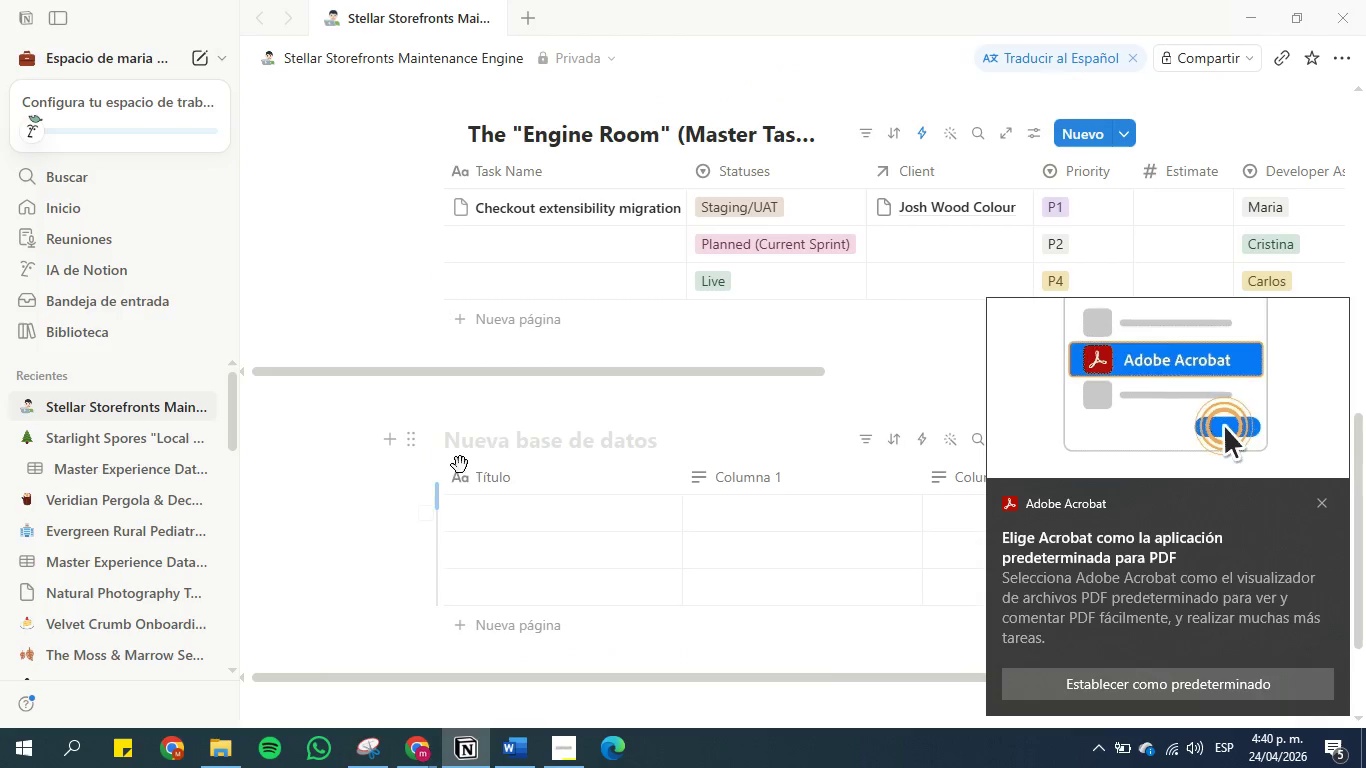 
left_click([502, 445])
 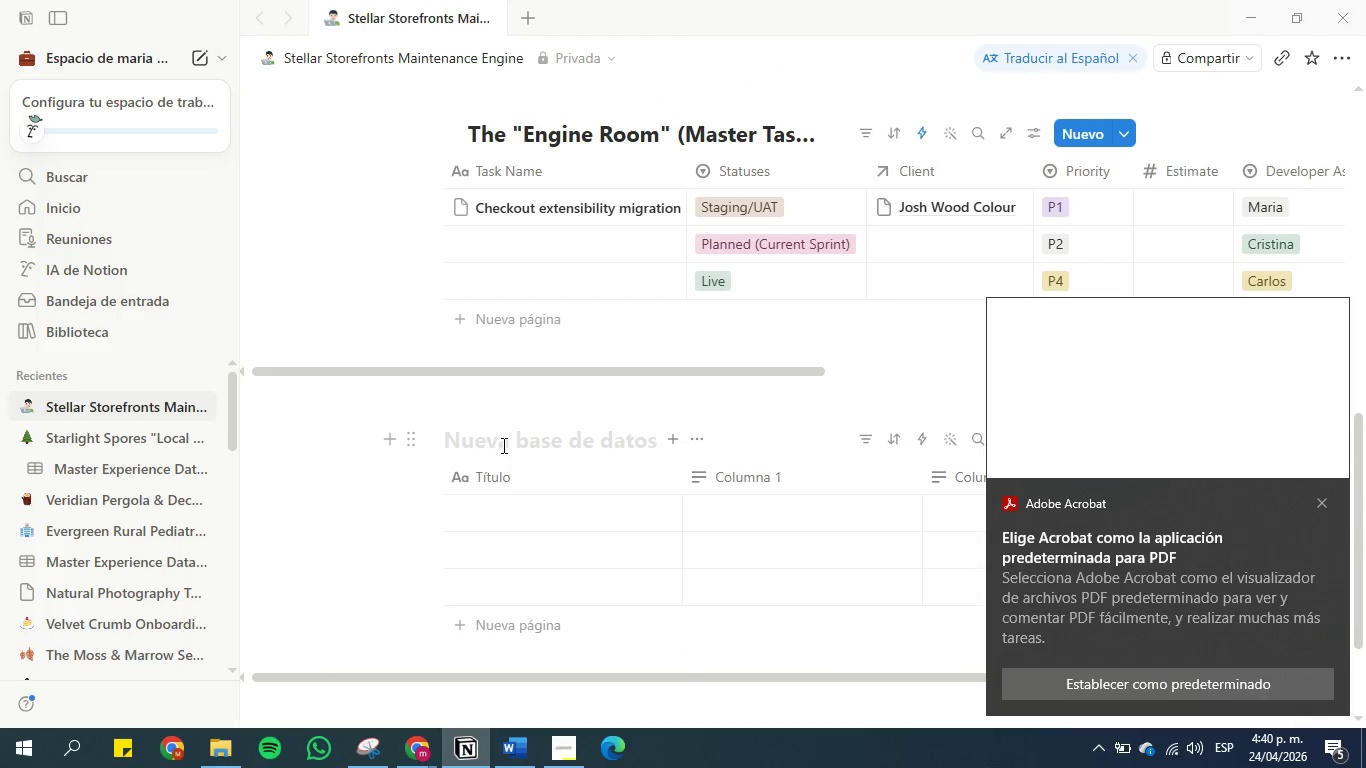 
key(Control+V)
 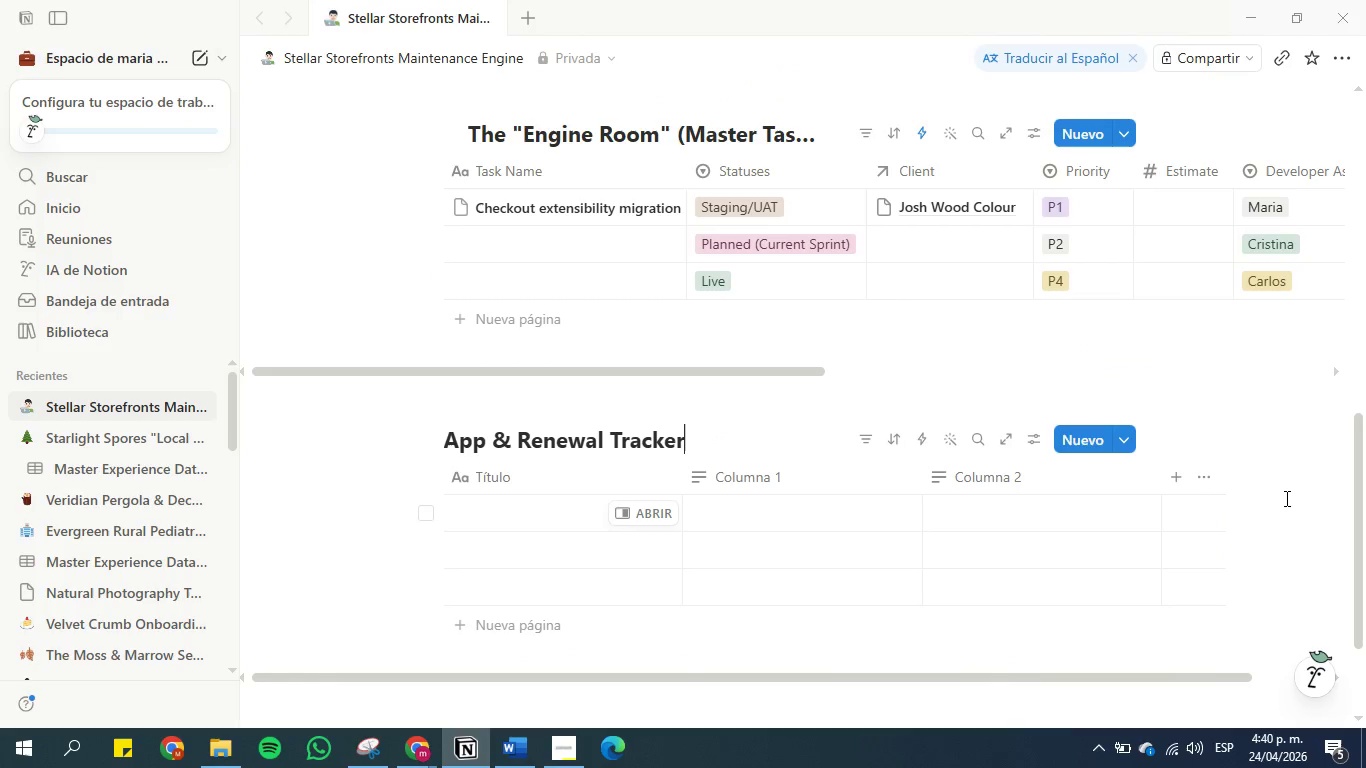 
left_click([365, 507])
 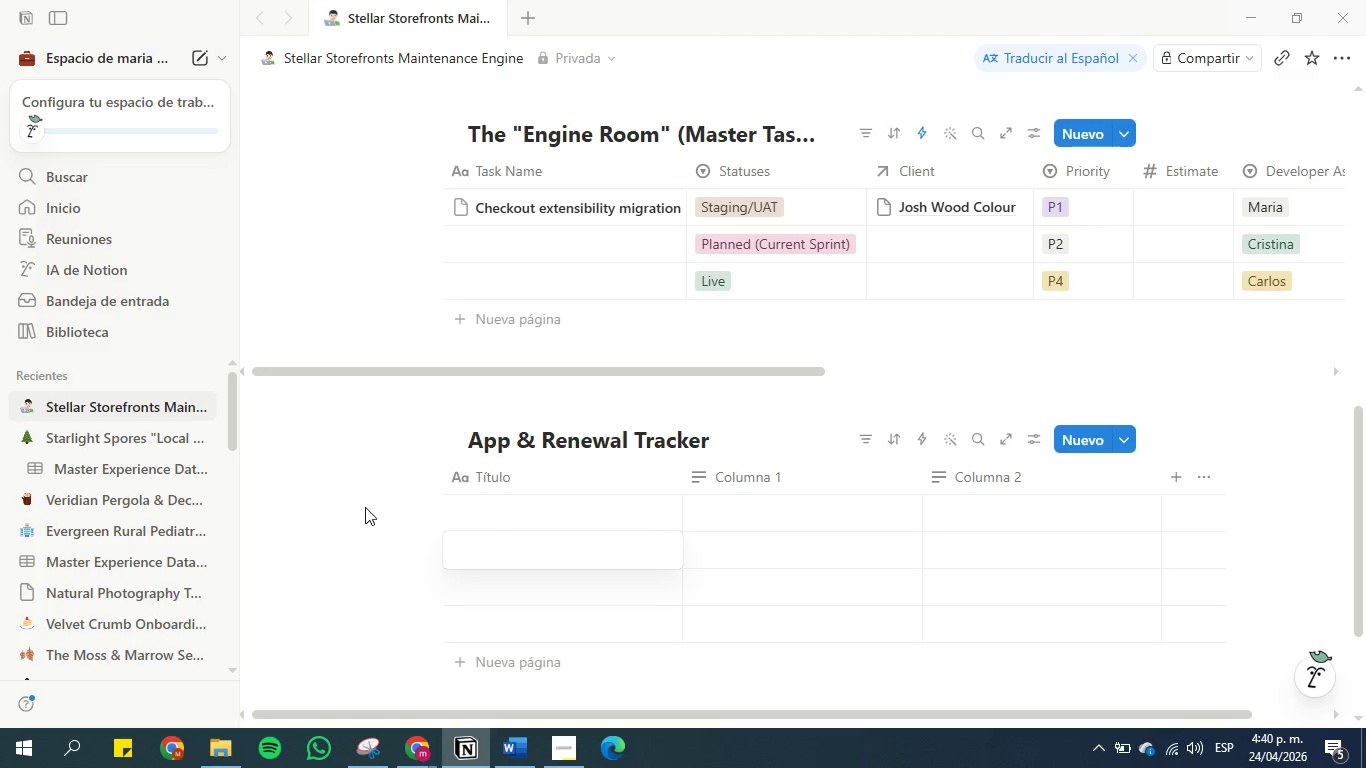 
wait(8.14)
 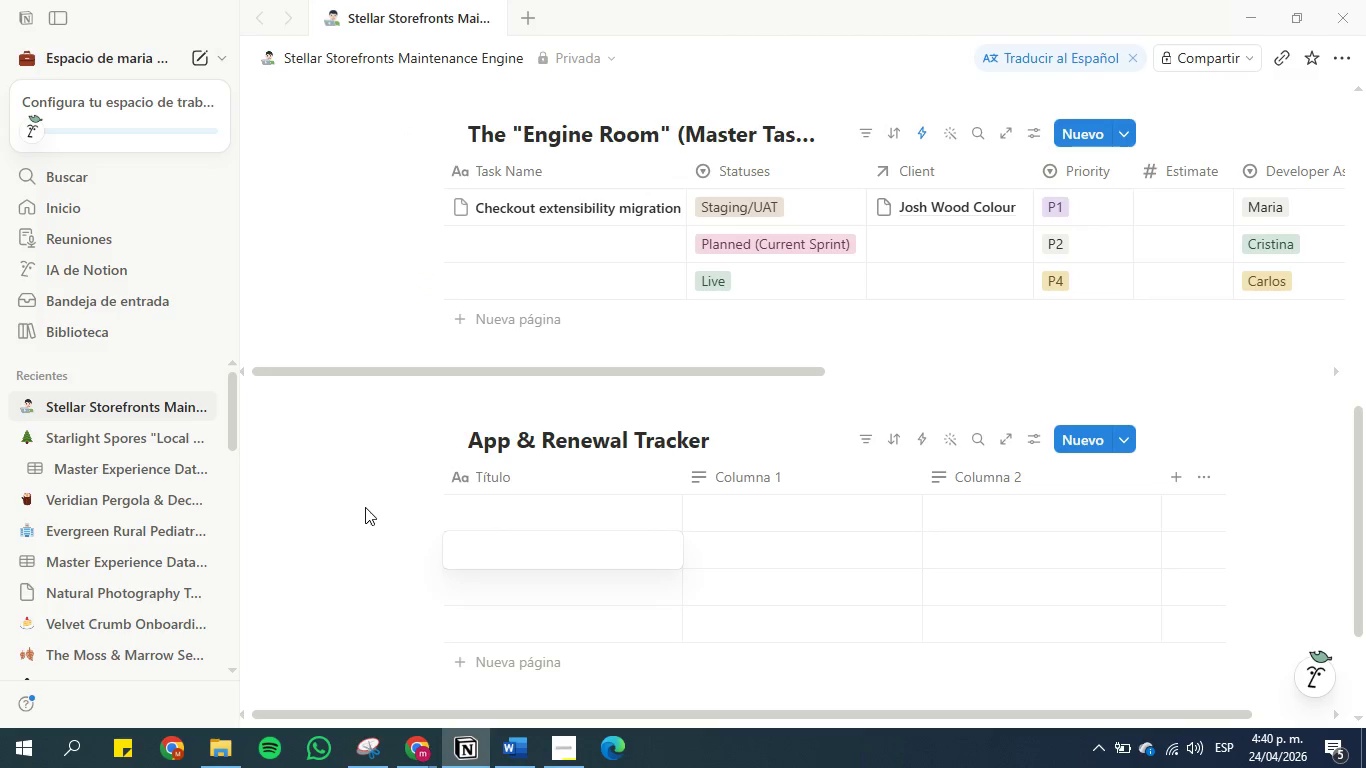 
double_click([533, 438])
 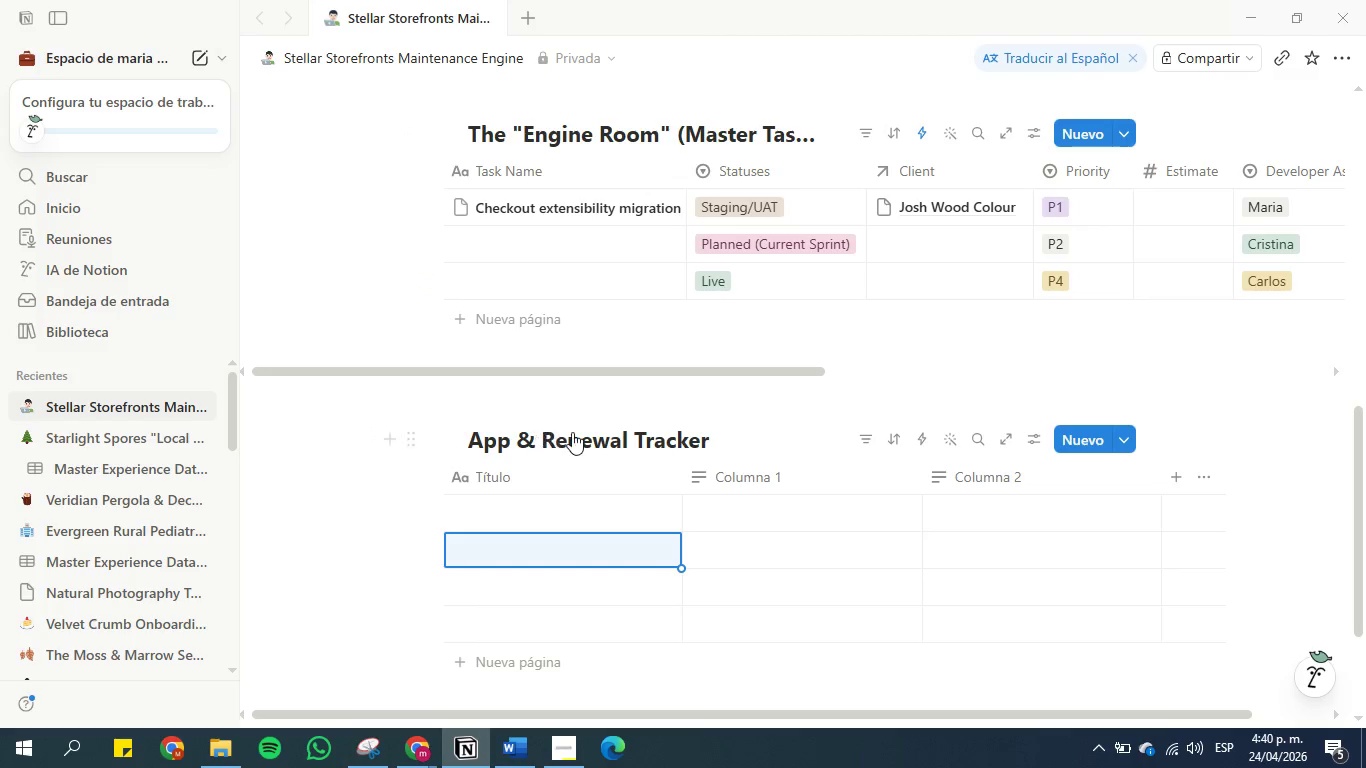 
left_click([575, 432])
 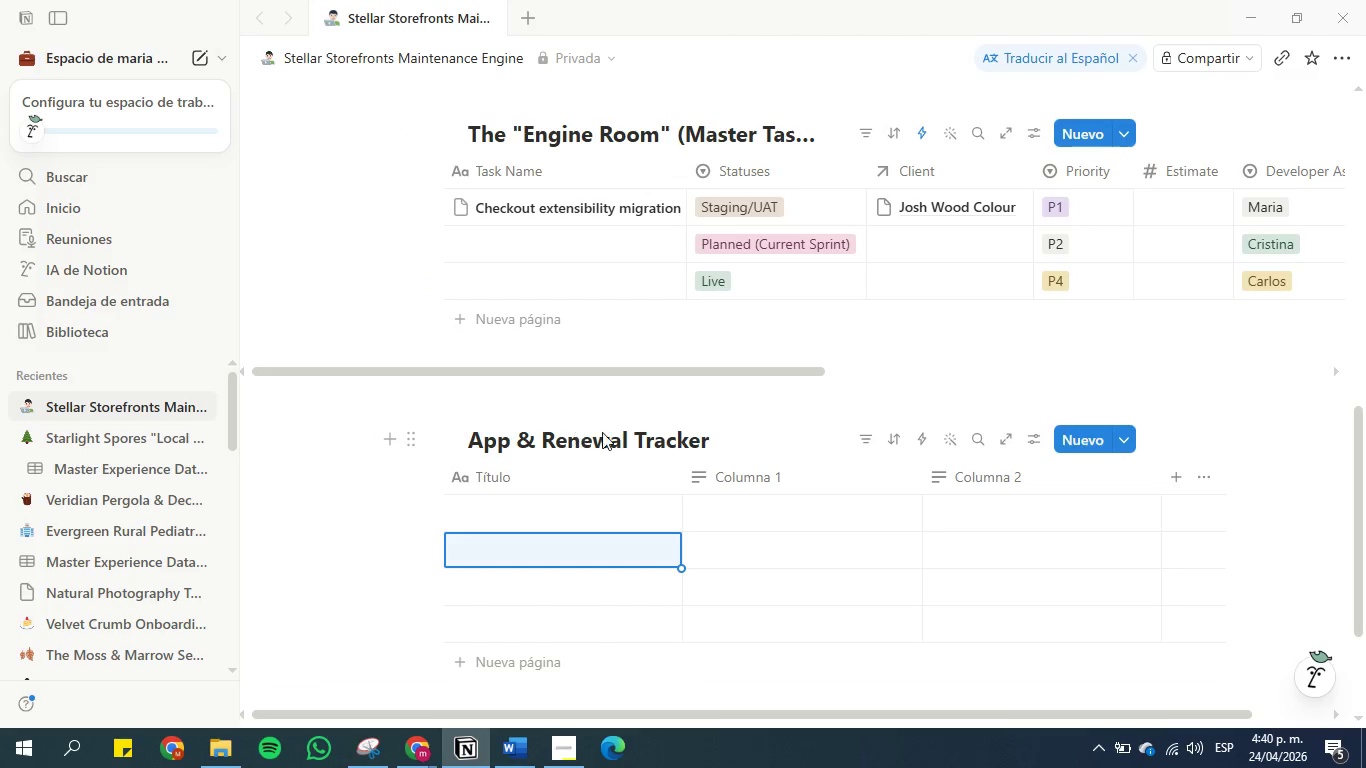 
left_click([608, 432])
 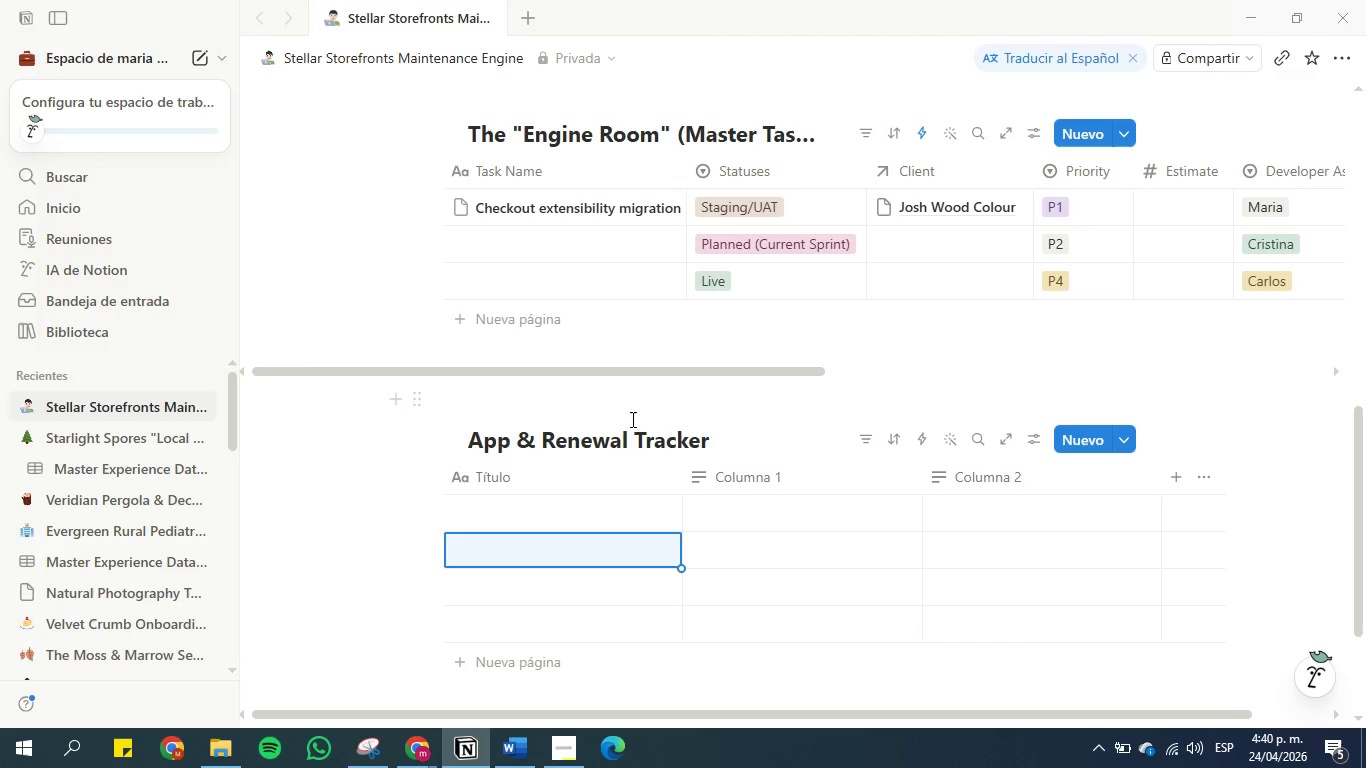 
left_click([623, 440])
 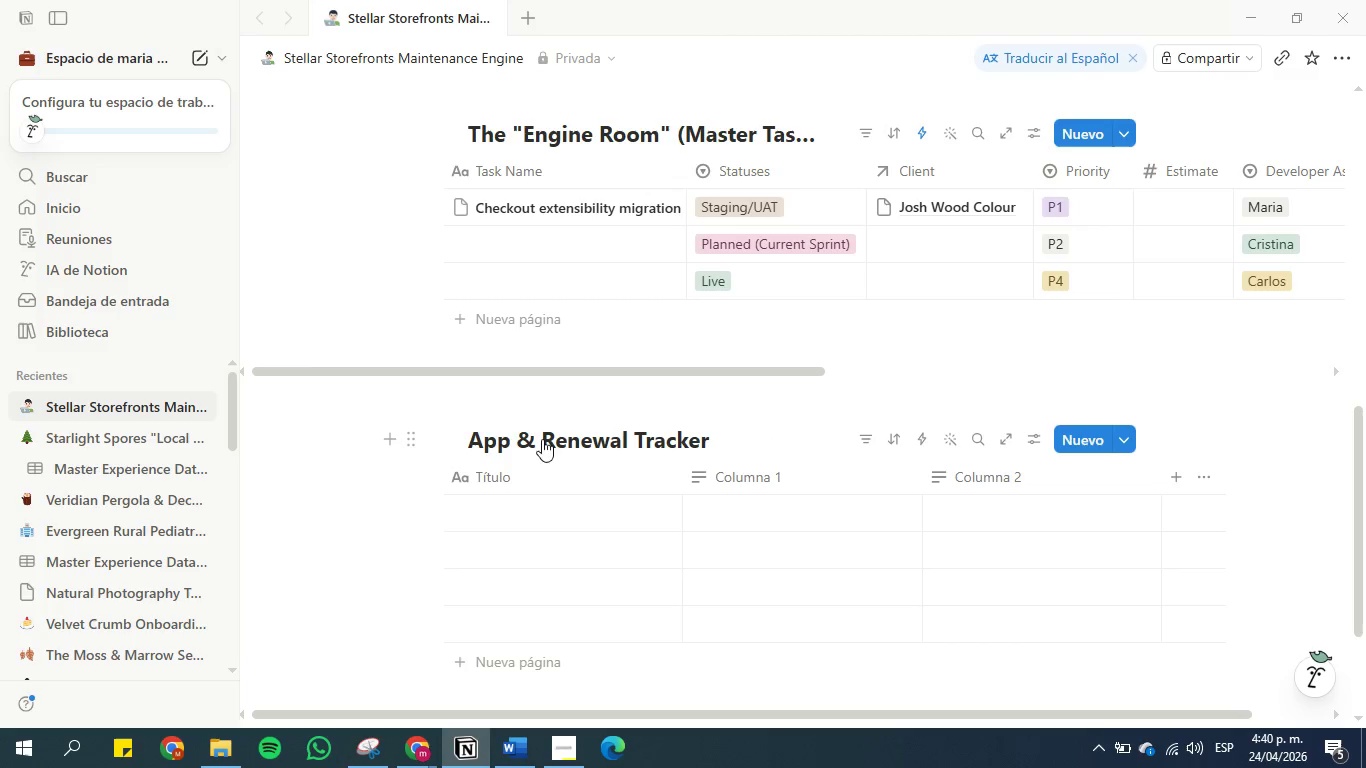 
left_click([553, 434])
 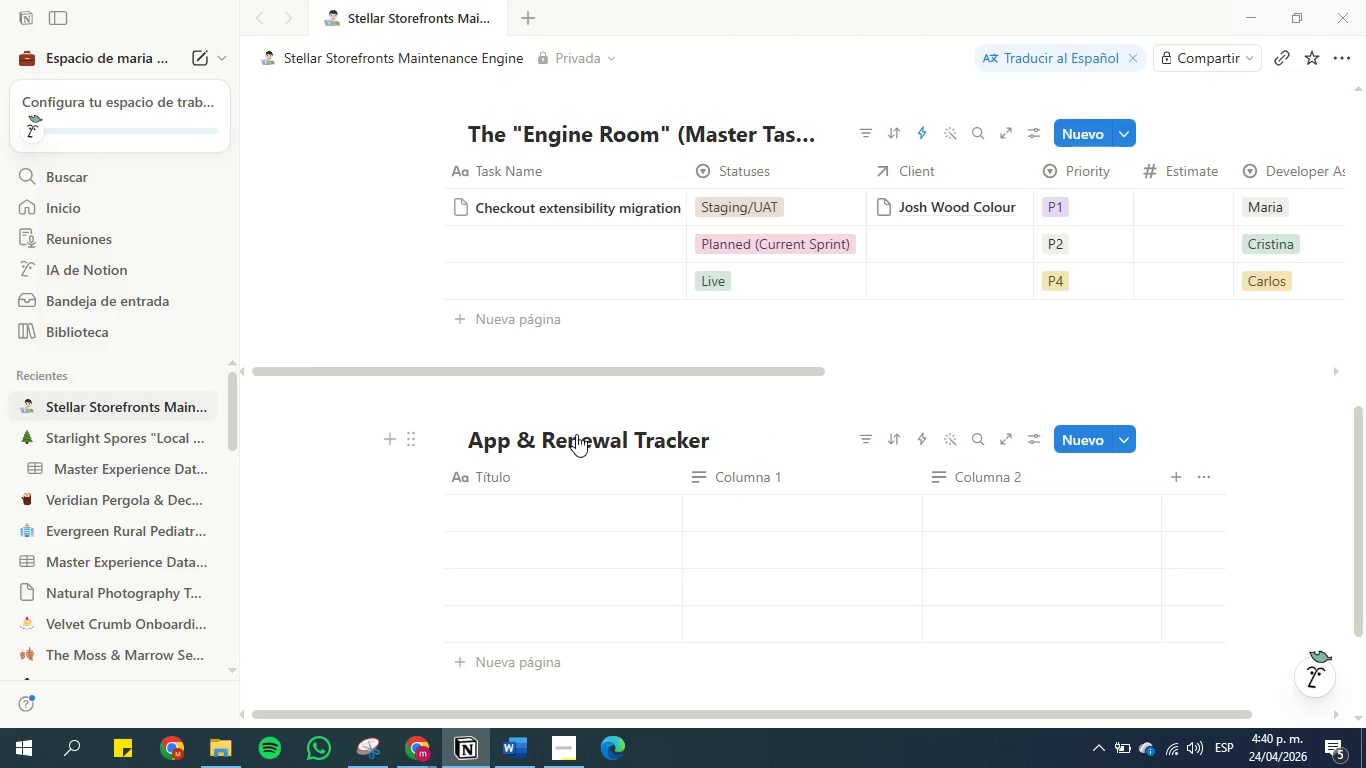 
left_click([630, 437])
 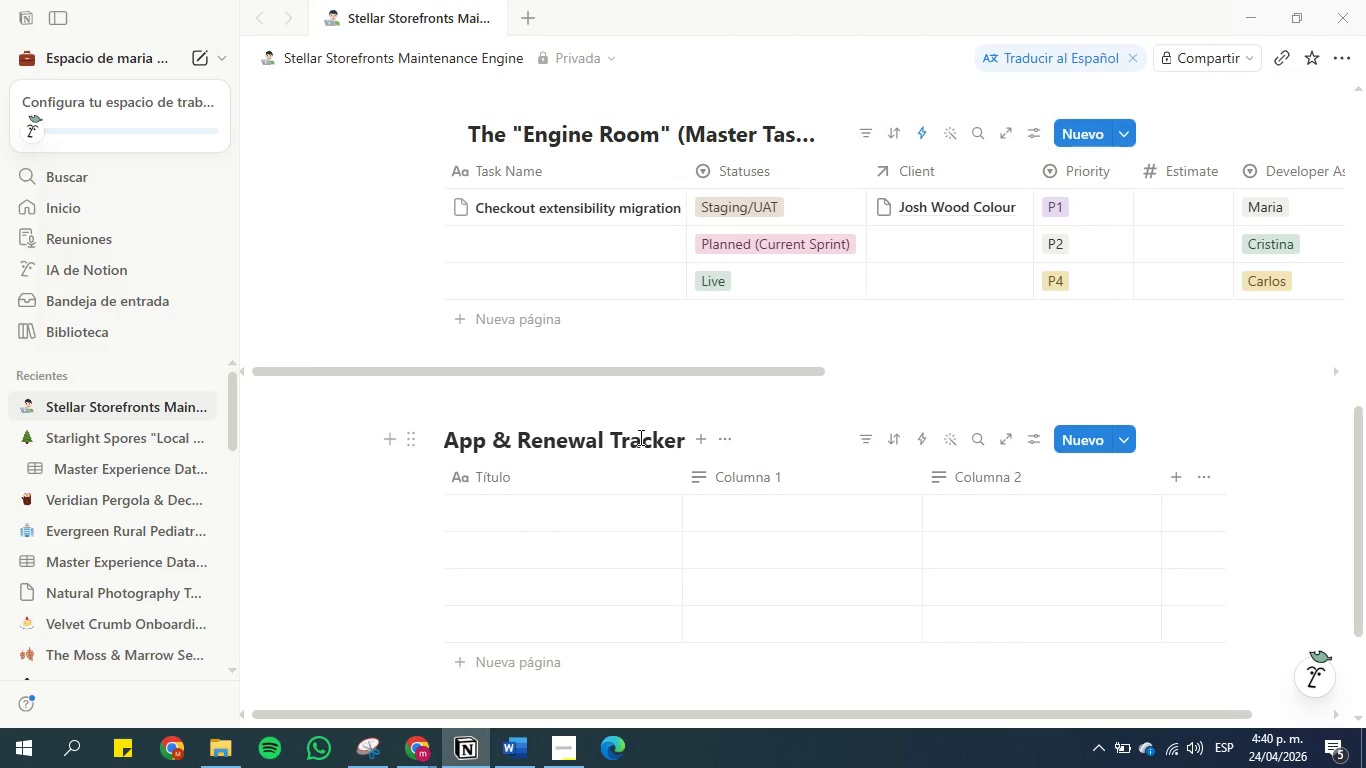 
hold_key(key=ArrowLeft, duration=0.77)
 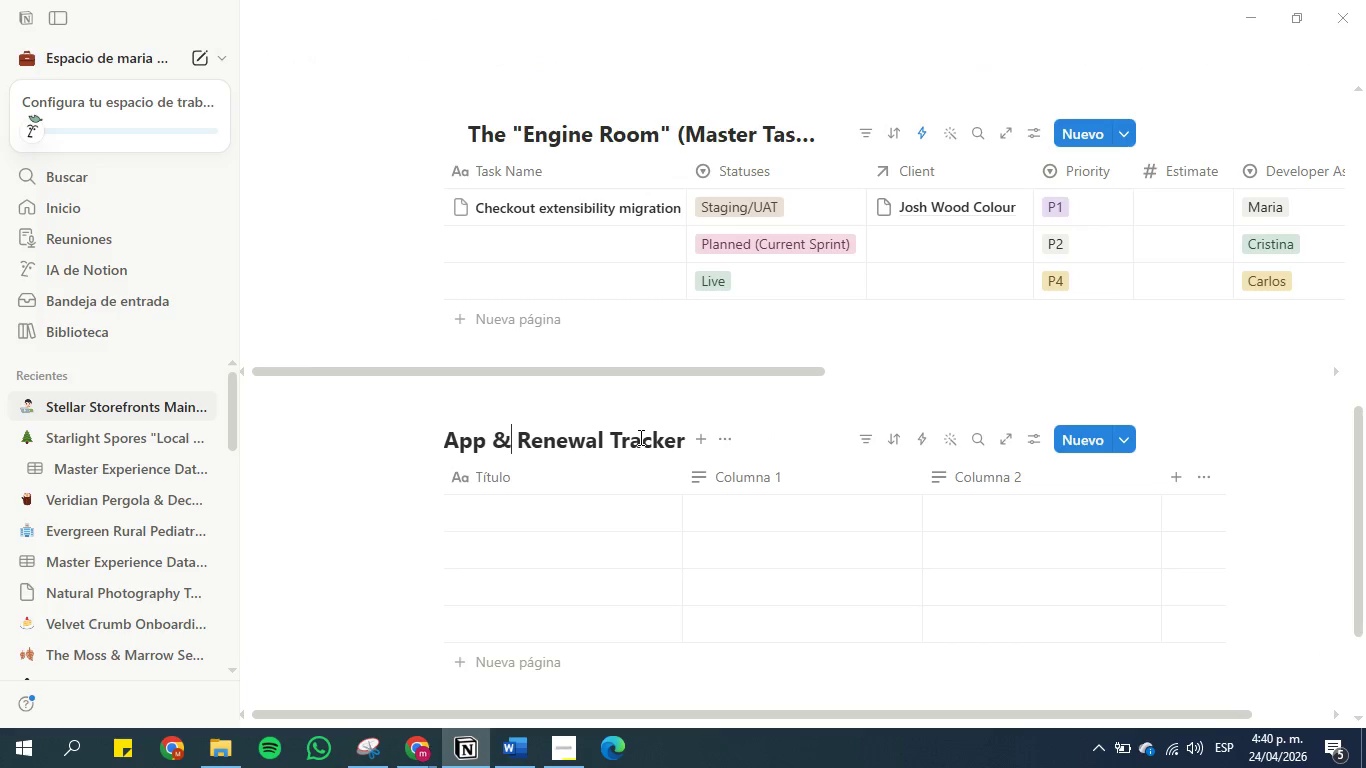 
key(ArrowLeft)
 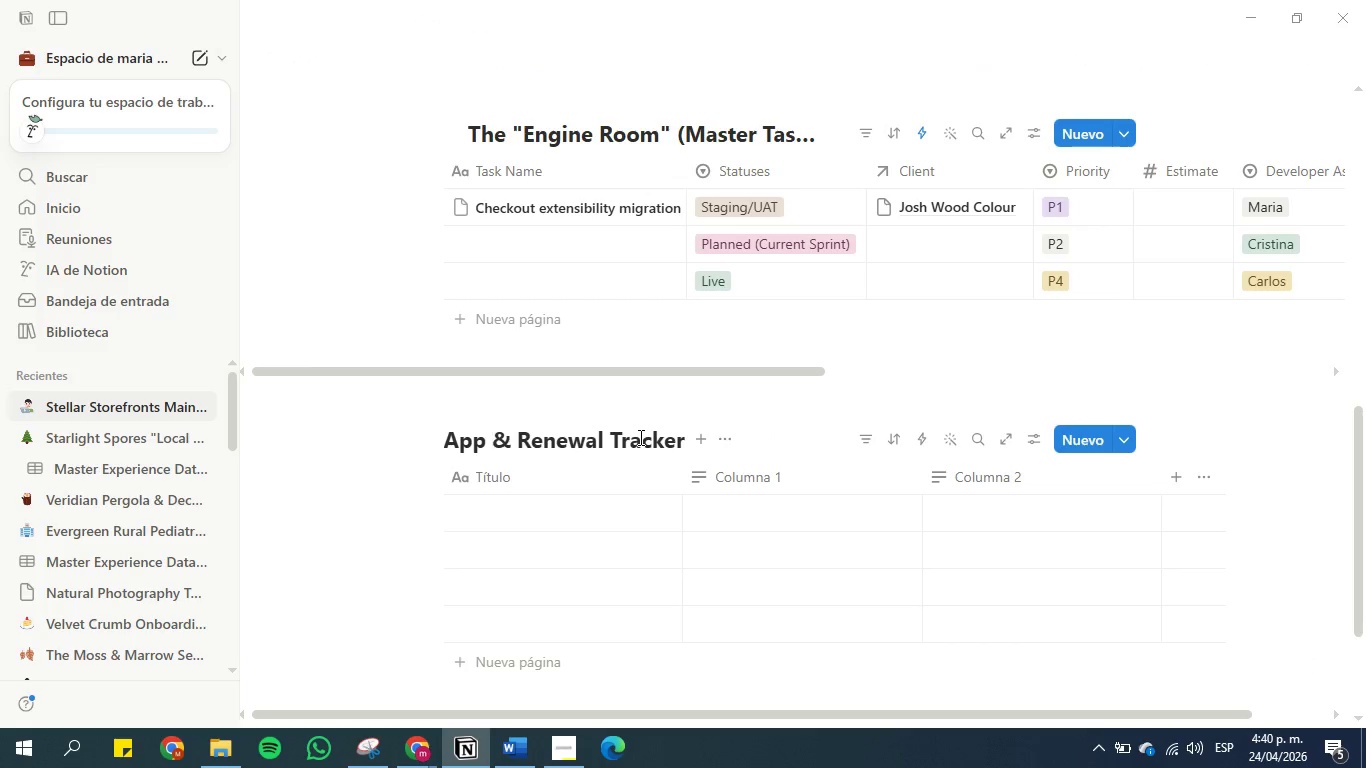 
key(ArrowRight)
 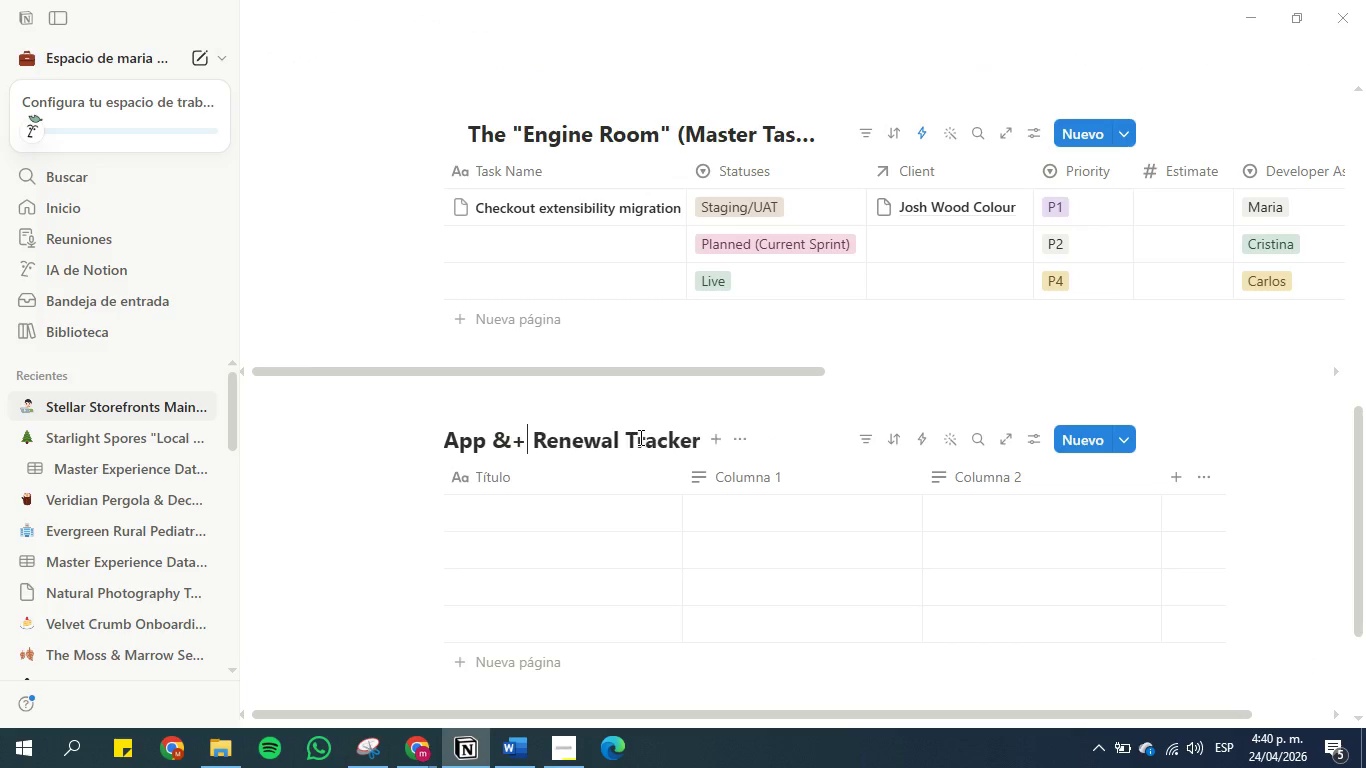 
type(=)
key(Backspace)
key(Backspace)
type(A)
key(Backspace)
type(And )
 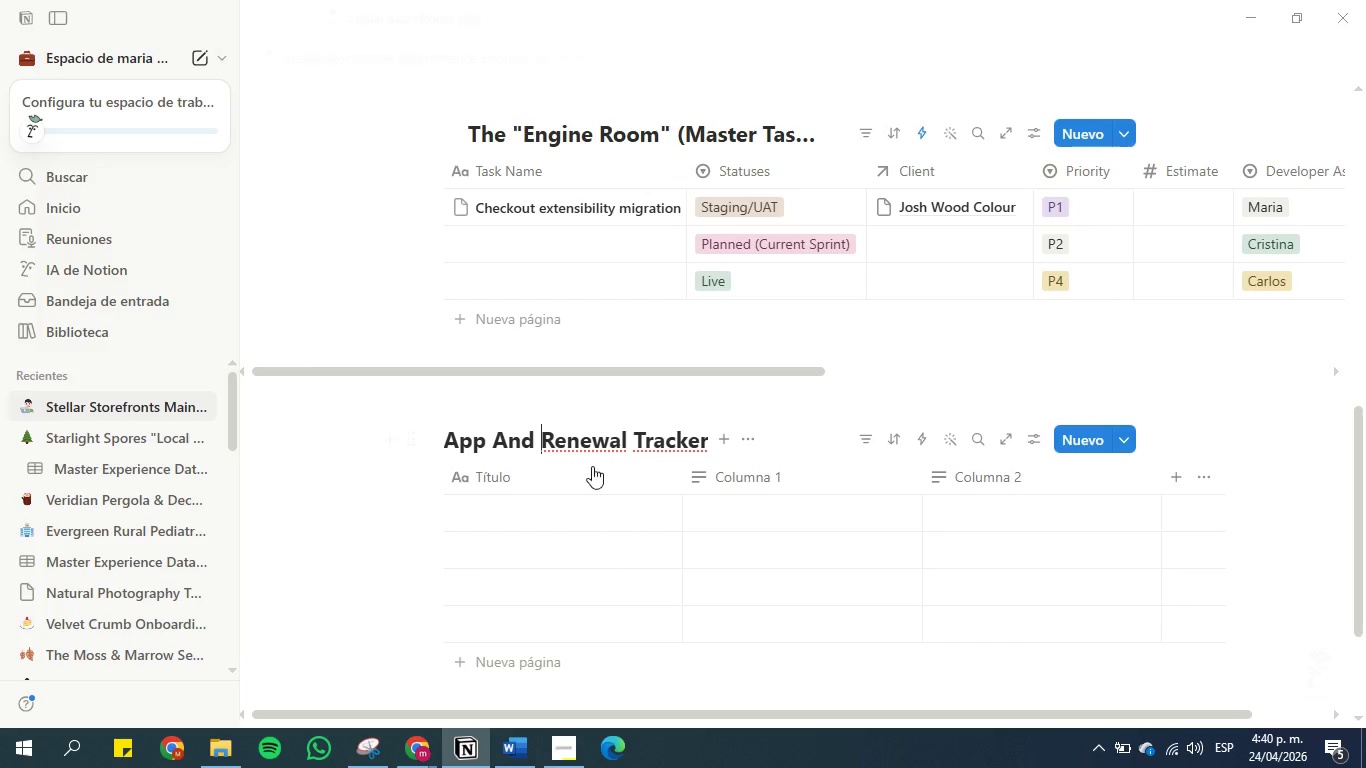 
mouse_move([552, 532])
 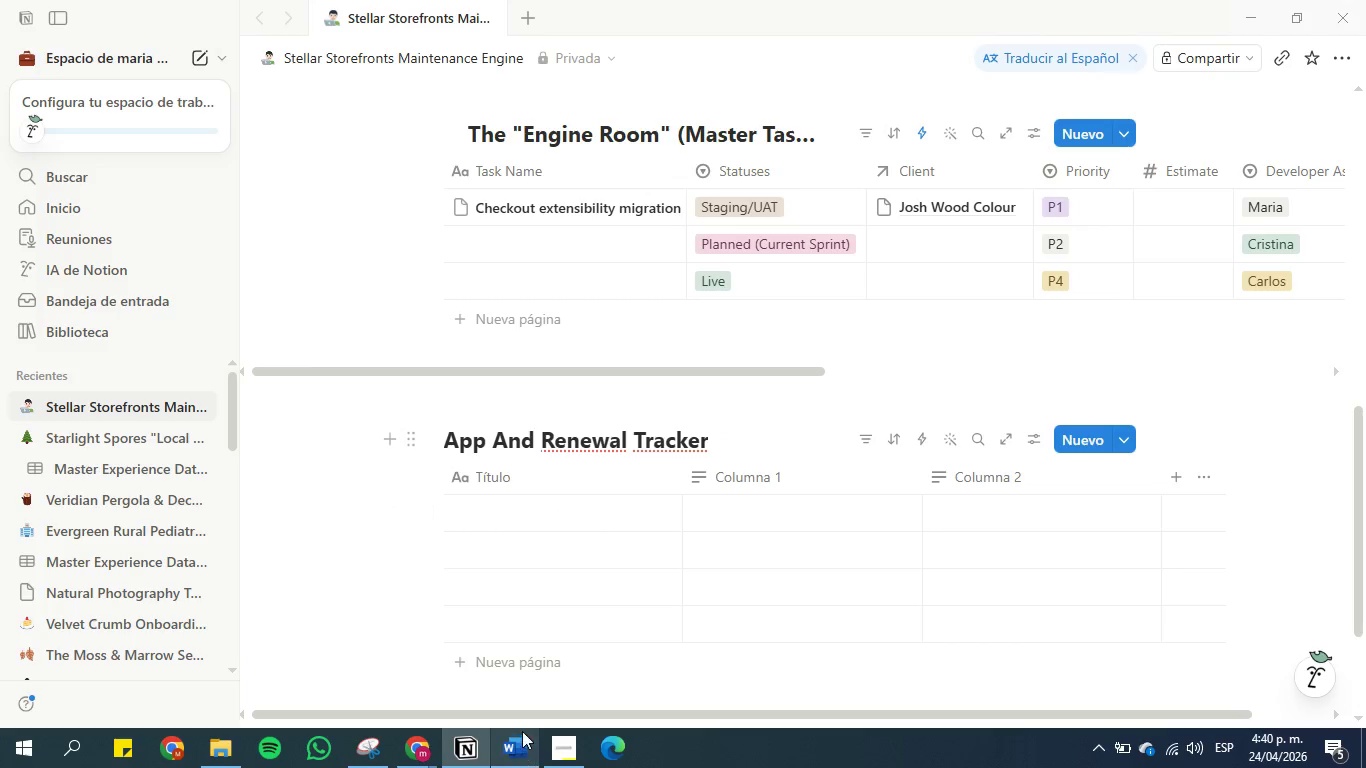 
left_click([522, 742])
 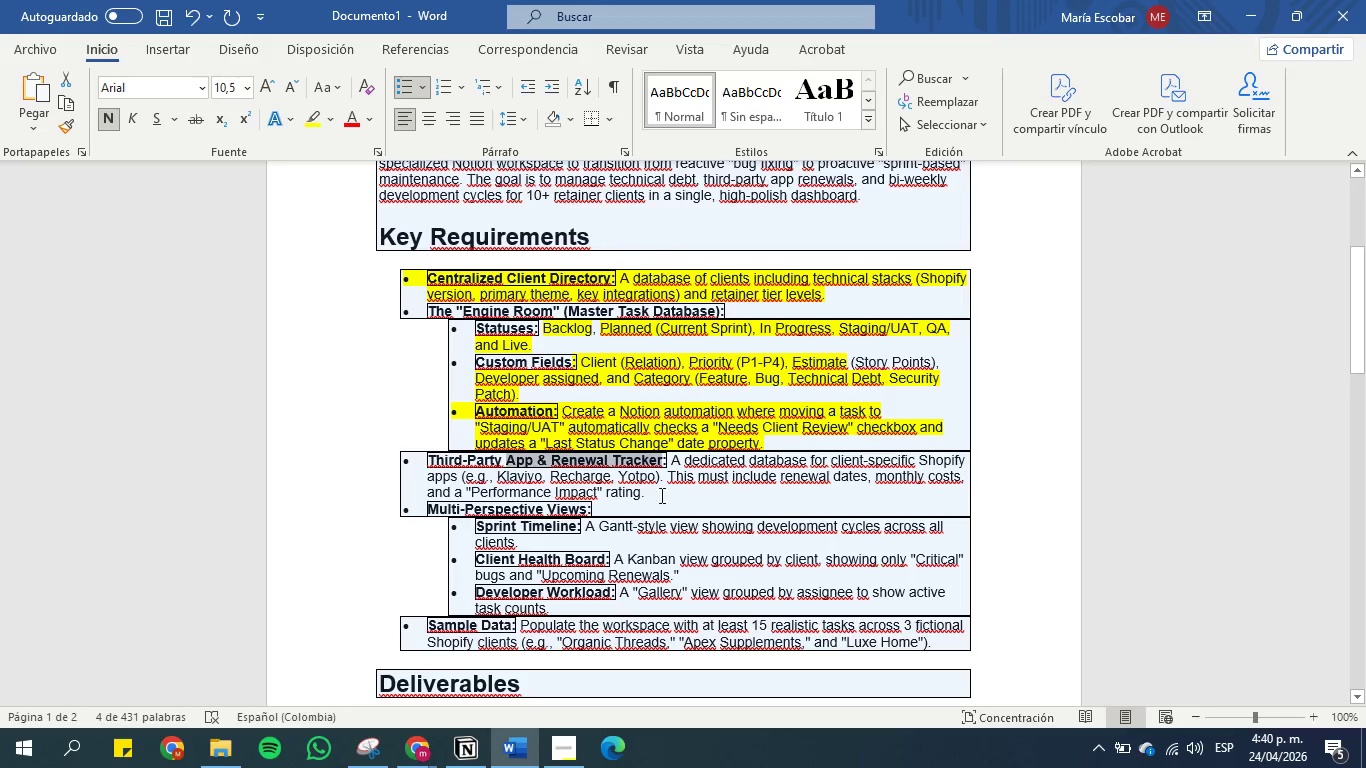 
left_click([699, 454])
 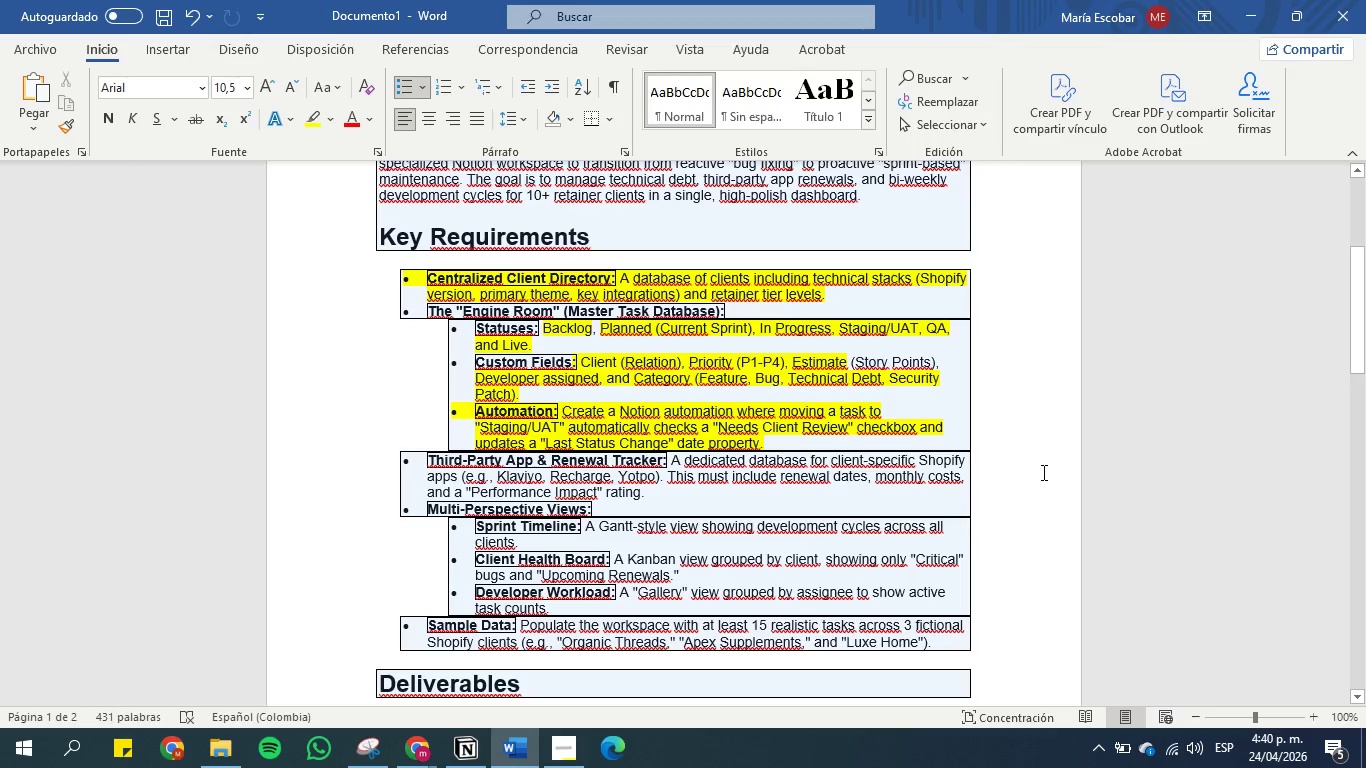 
wait(7.12)
 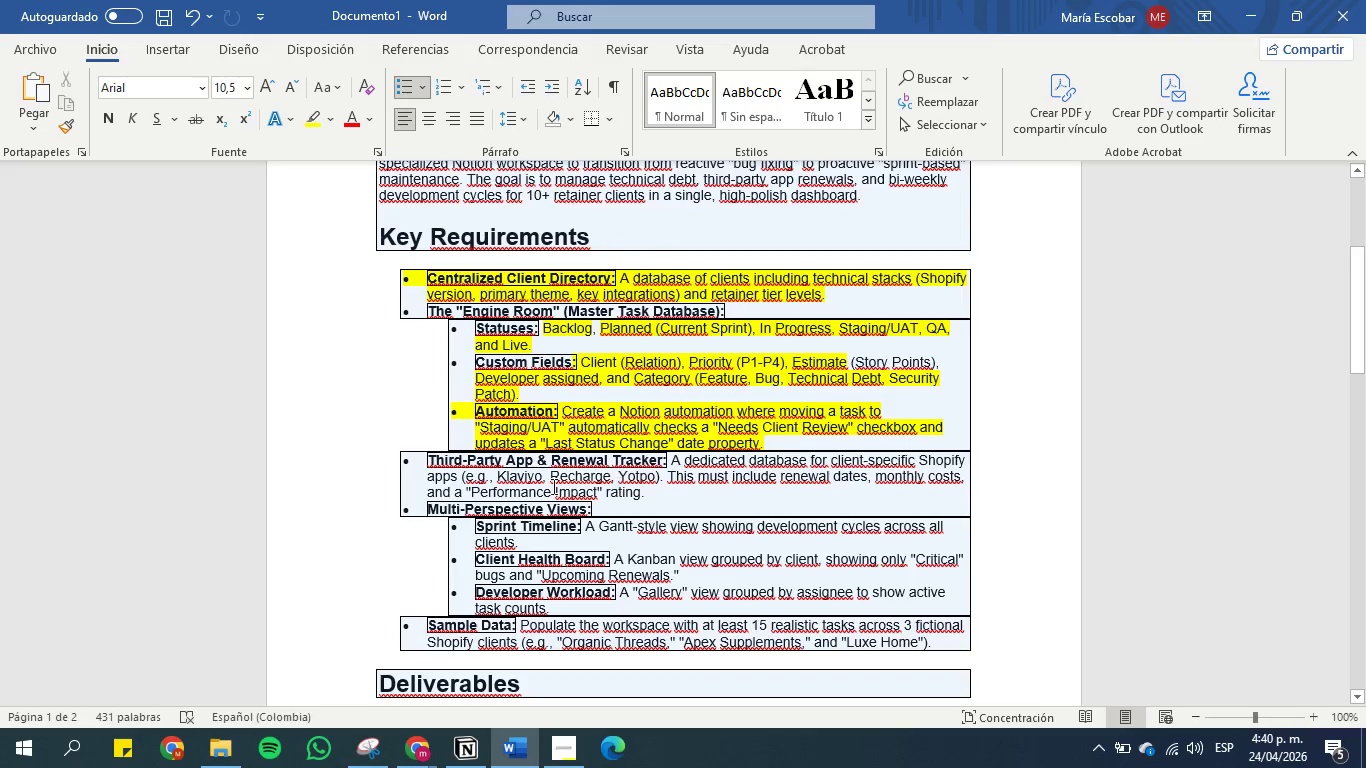 
left_click([481, 742])
 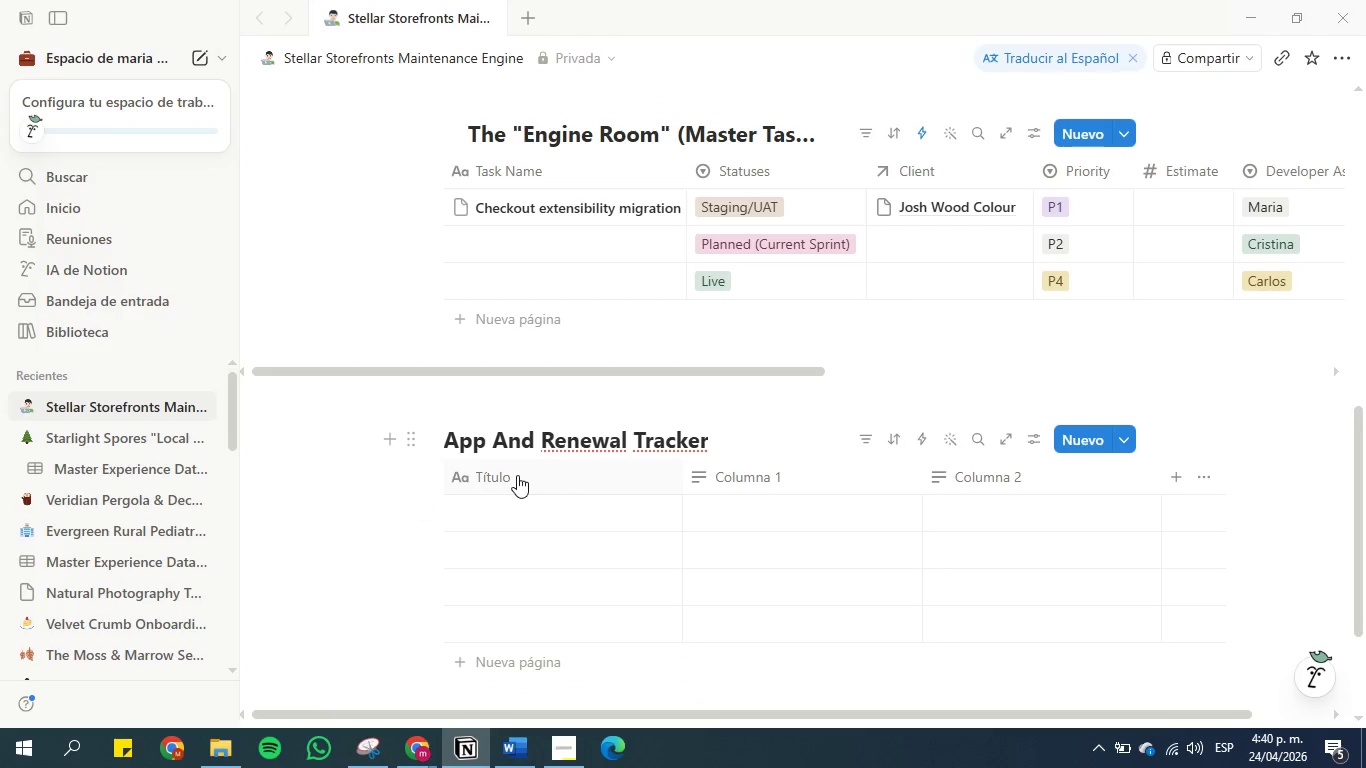 
left_click([517, 475])
 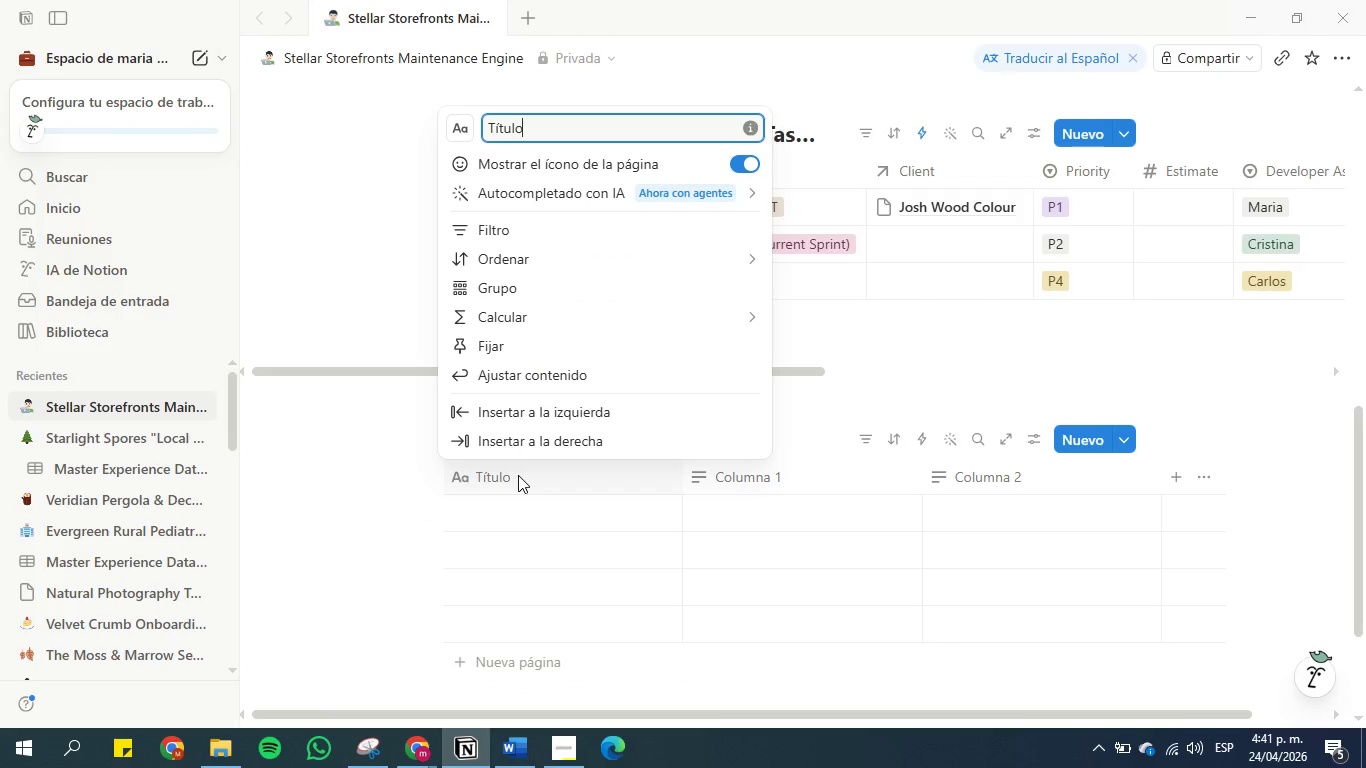 
key(Backspace)
key(Backspace)
key(Backspace)
key(Backspace)
key(Backspace)
key(Backspace)
key(Backspace)
type(App Name)
 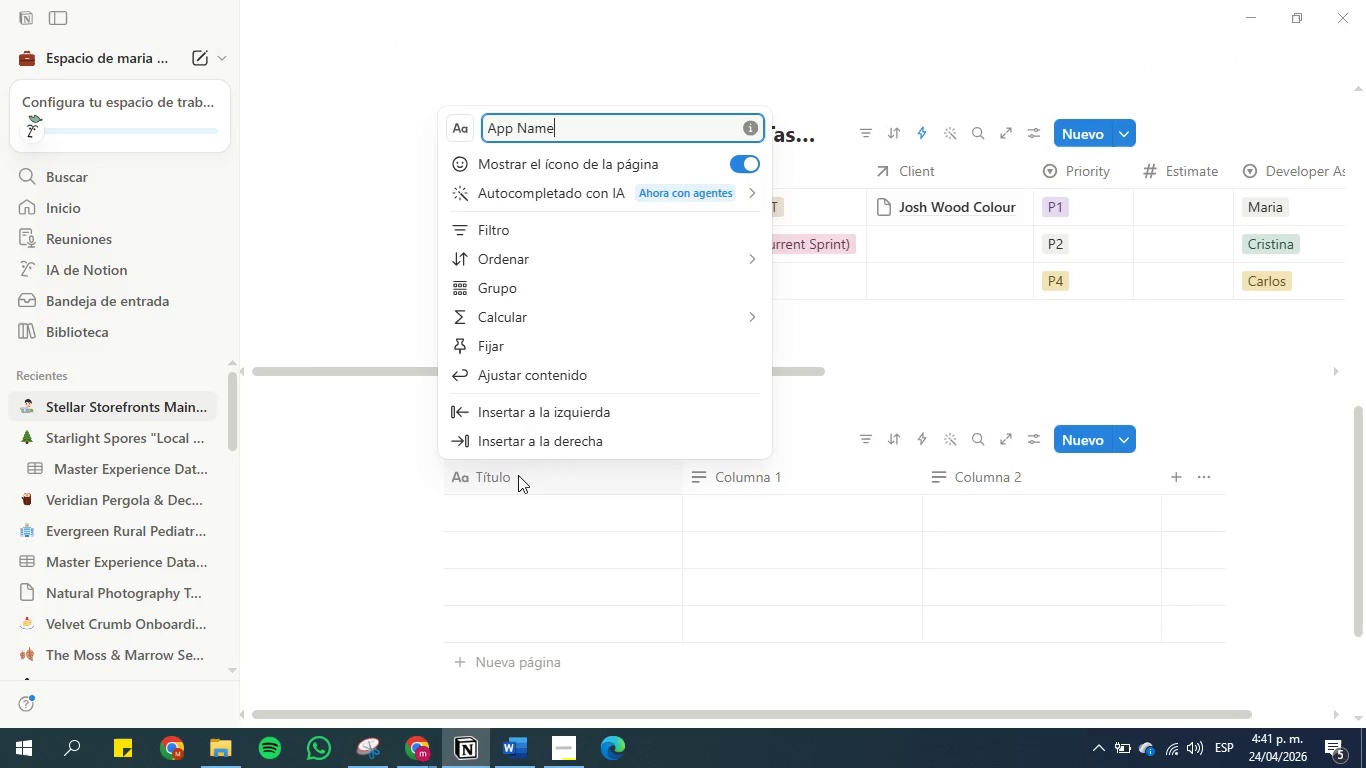 
key(Enter)
 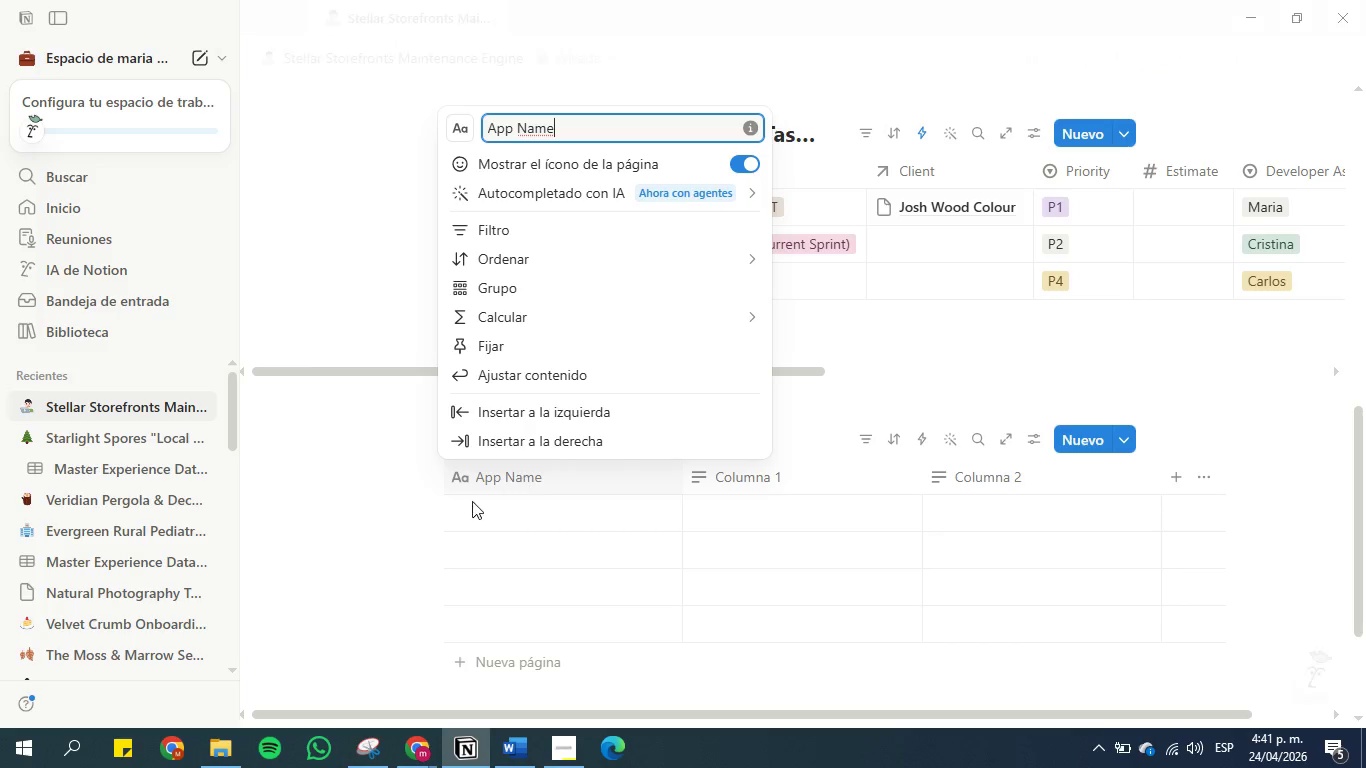 
left_click([412, 449])
 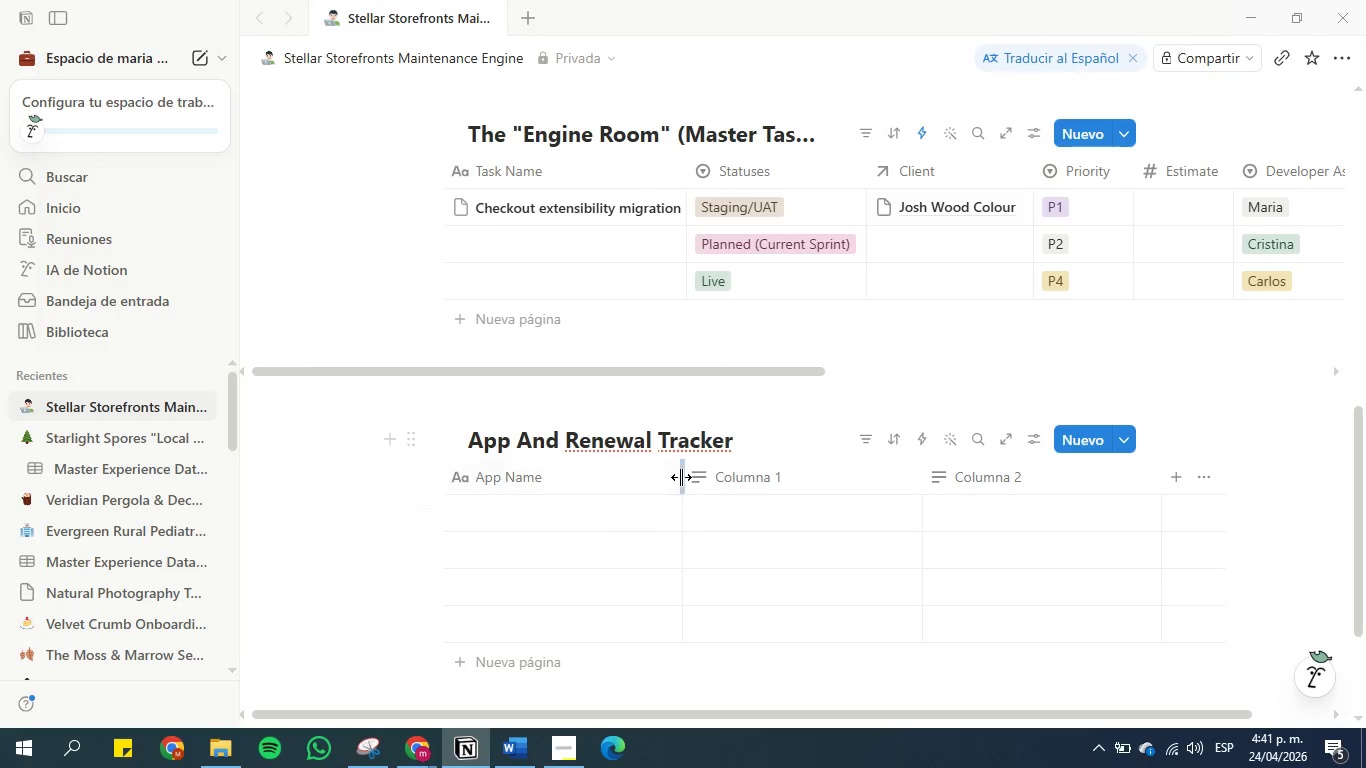 
left_click_drag(start_coordinate=[681, 477], to_coordinate=[578, 477])
 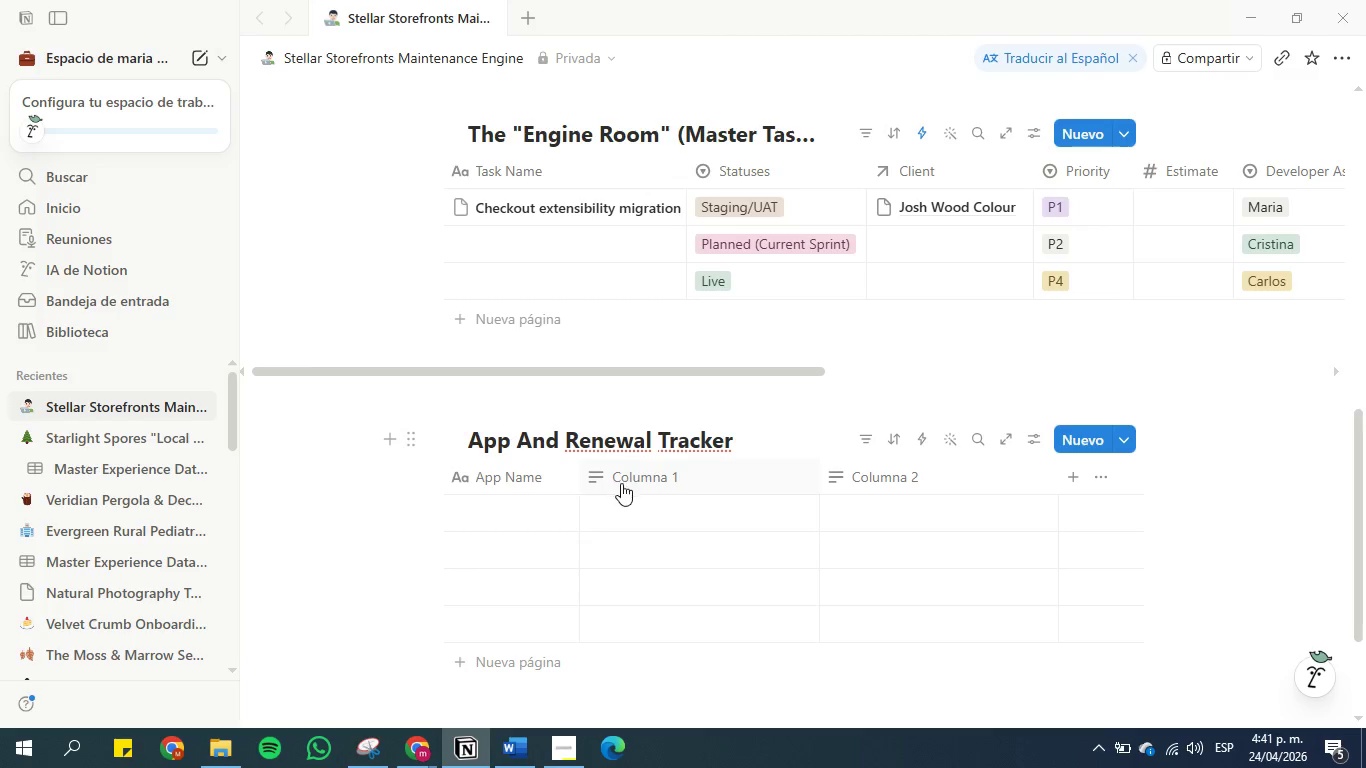 
left_click([628, 483])
 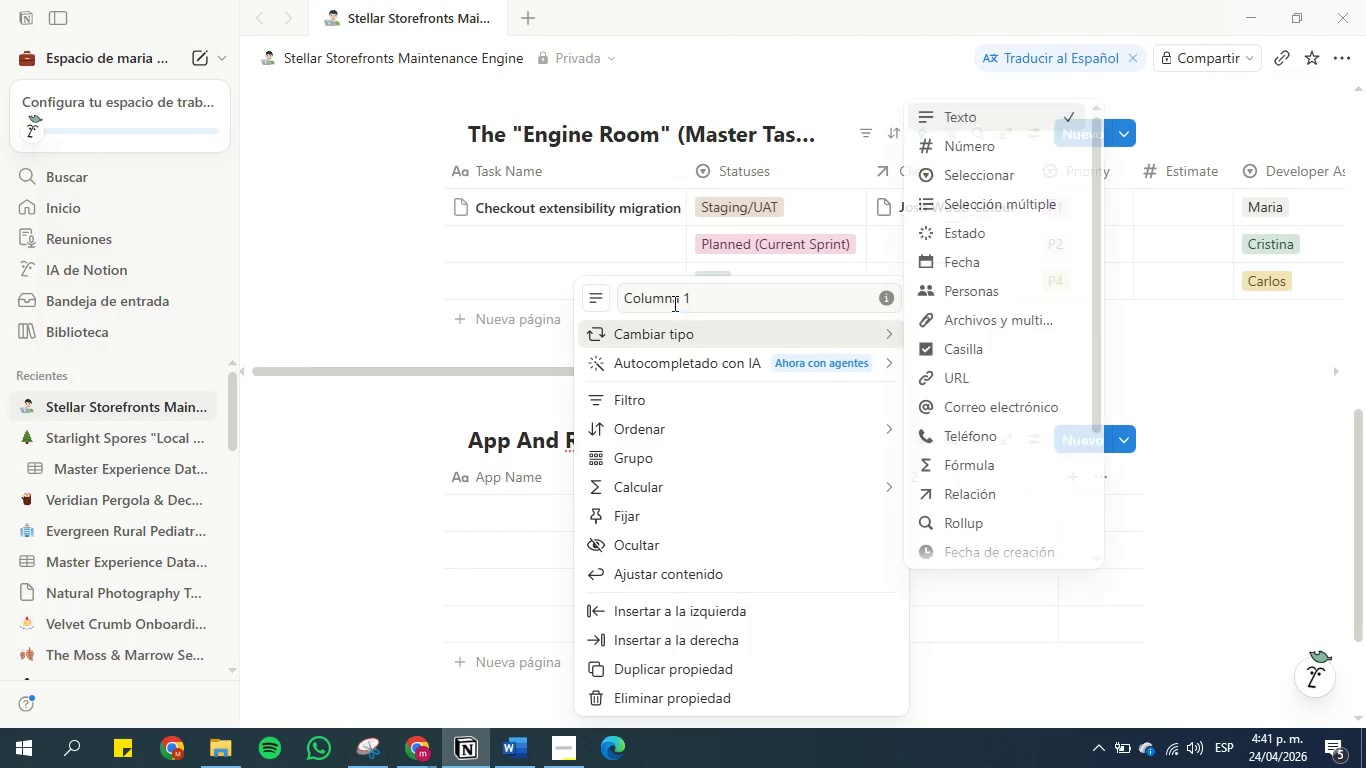 
double_click([673, 300])
 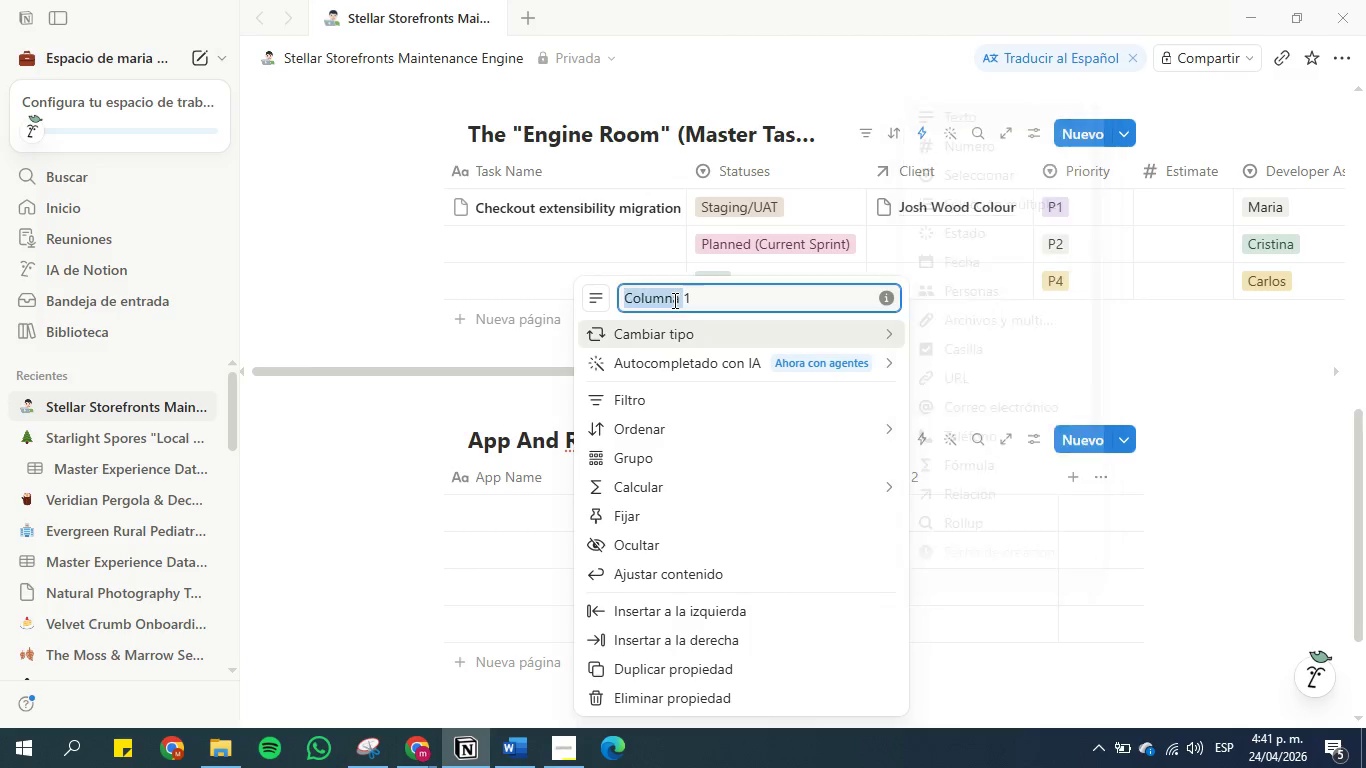 
triple_click([673, 300])
 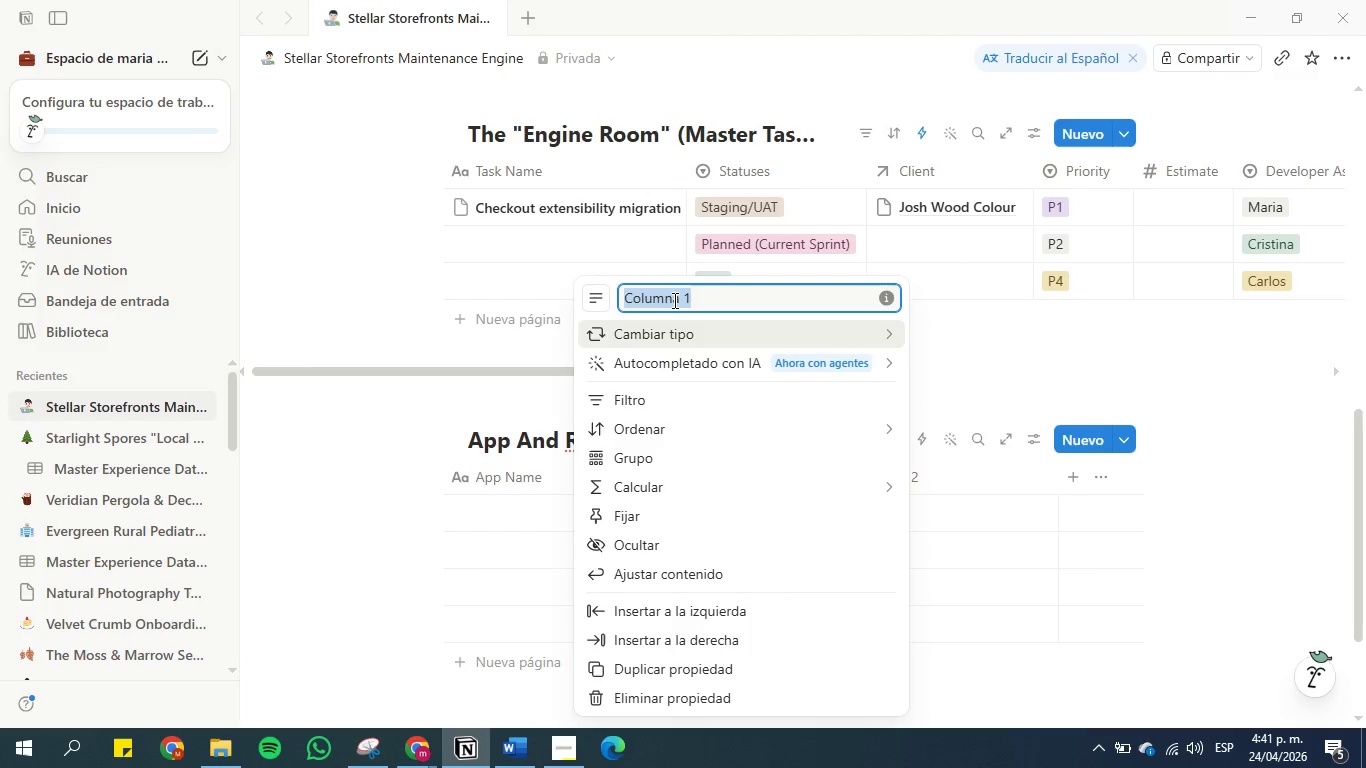 
type(Client)
 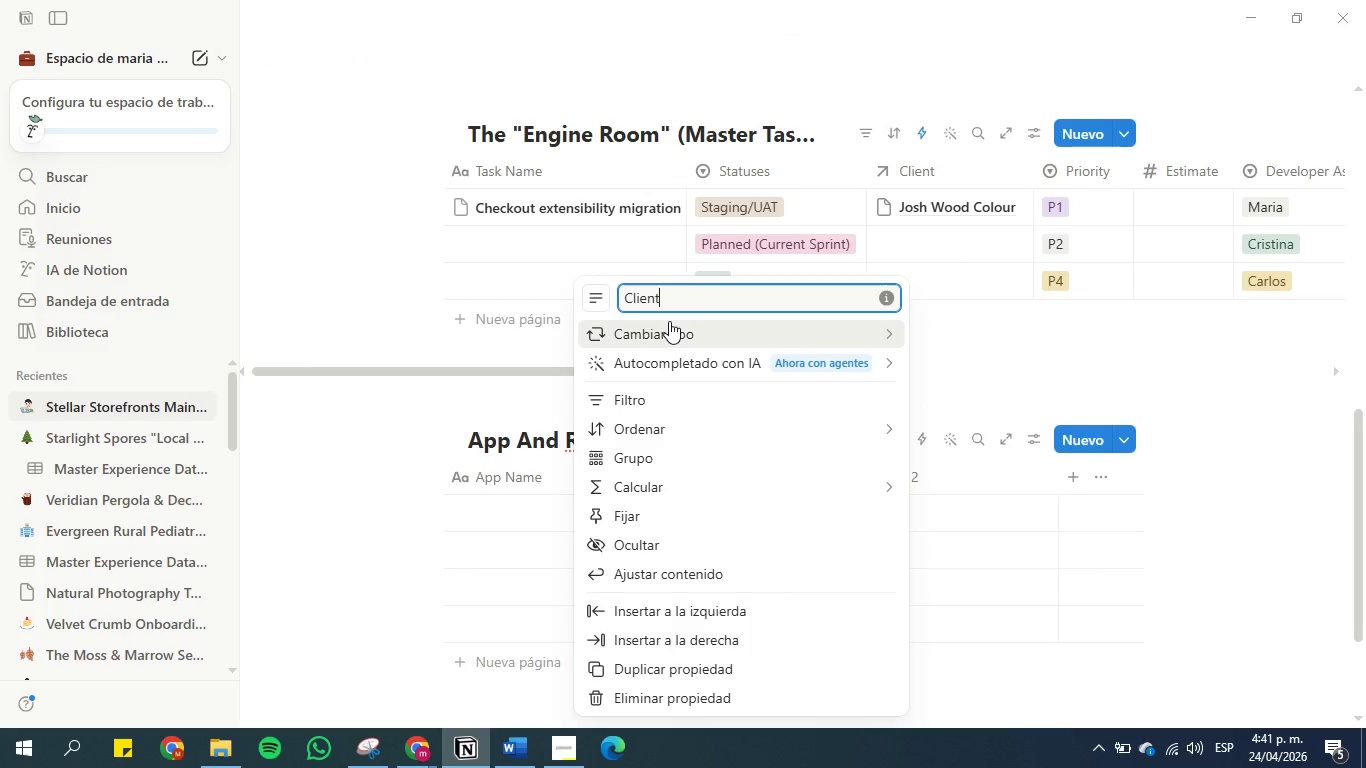 
scroll: coordinate [679, 518], scroll_direction: down, amount: 2.0
 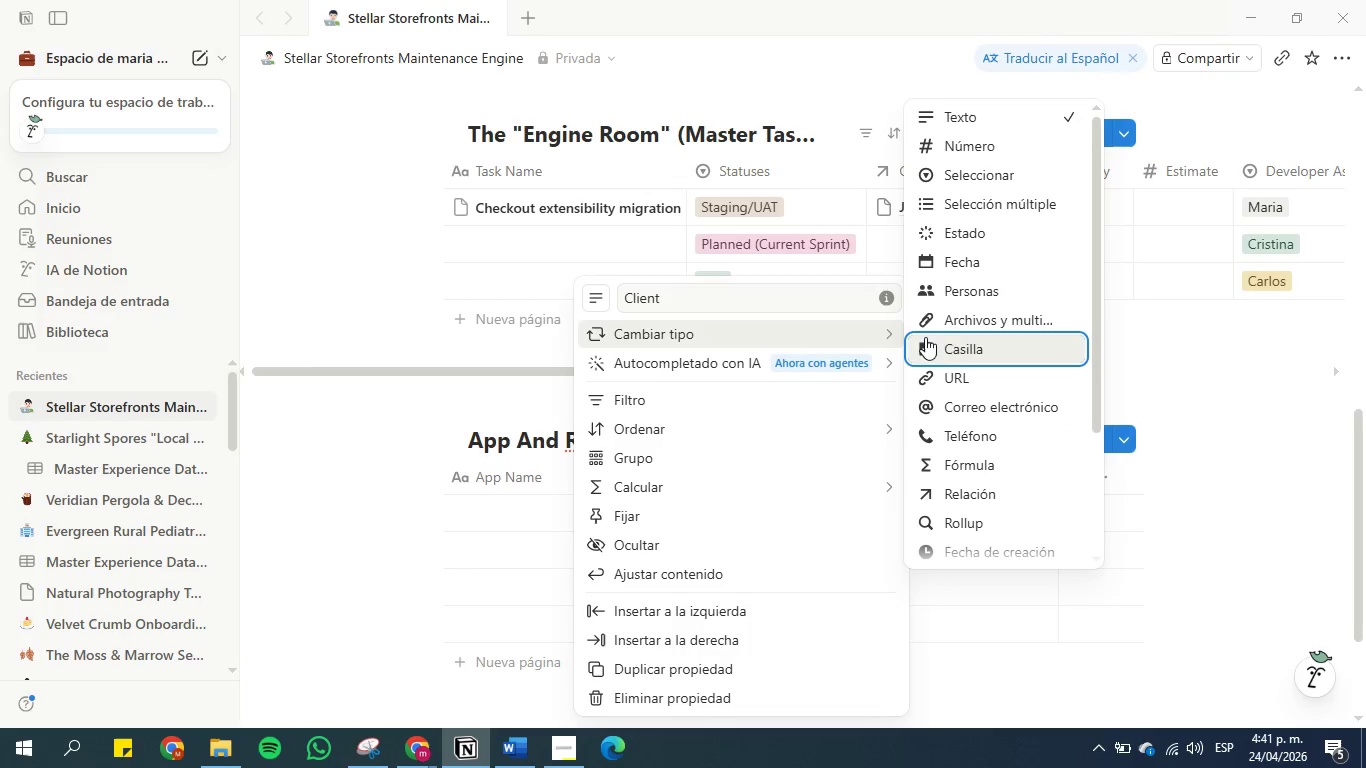 
left_click([968, 499])
 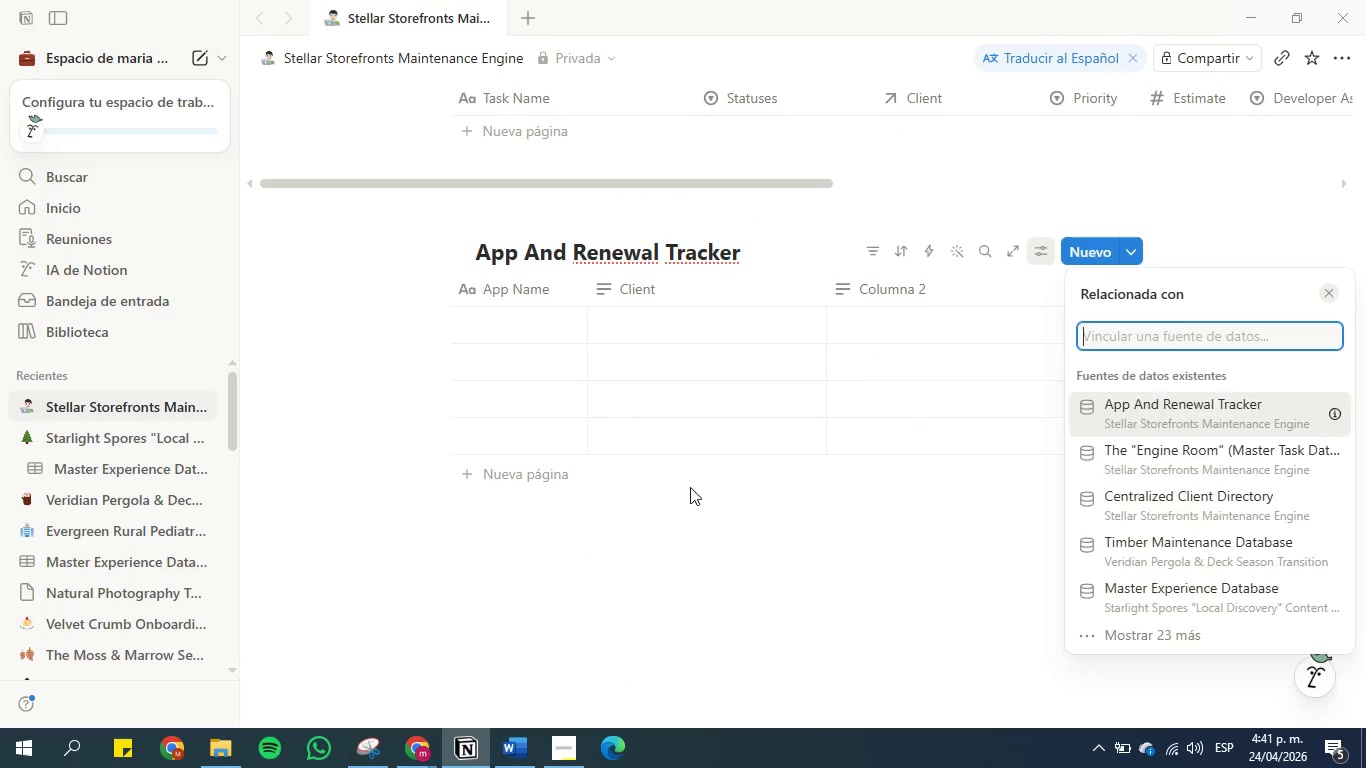 
left_click([707, 546])
 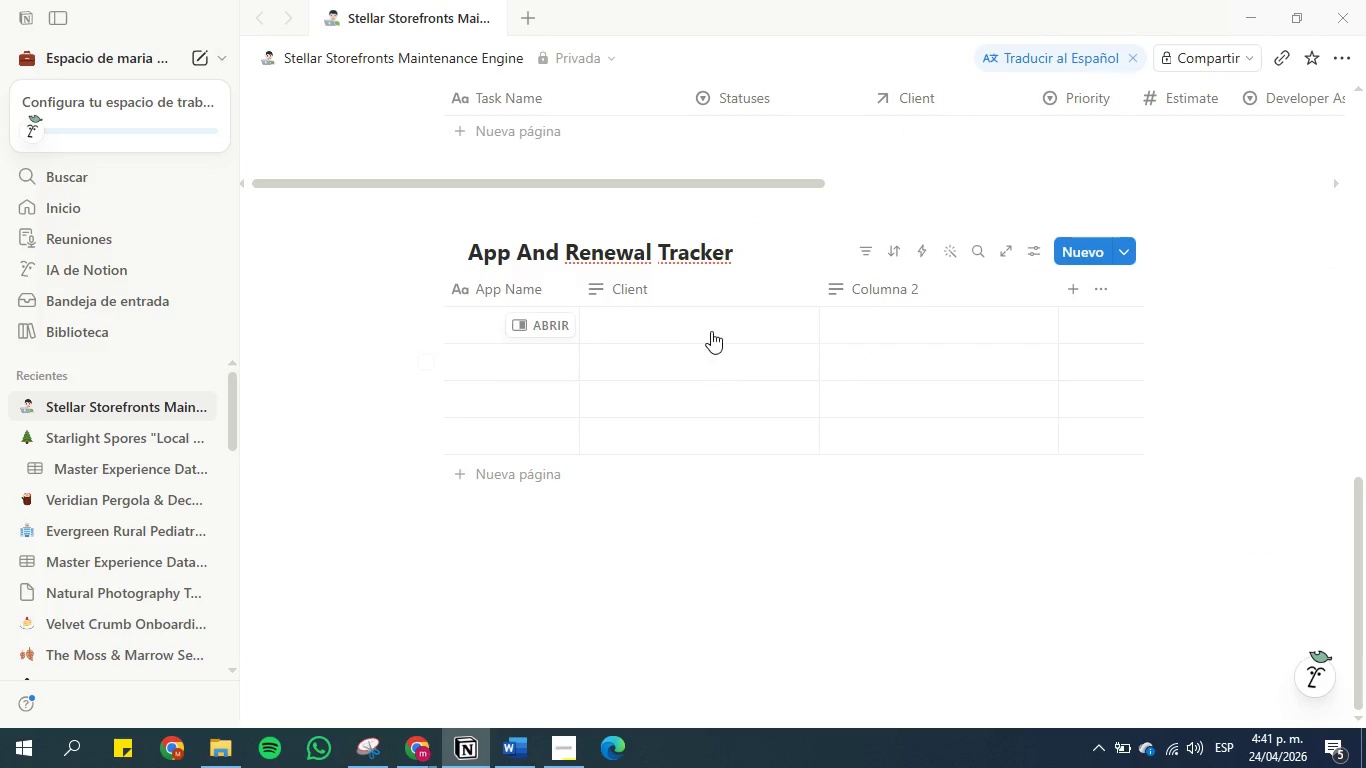 
left_click([709, 286])
 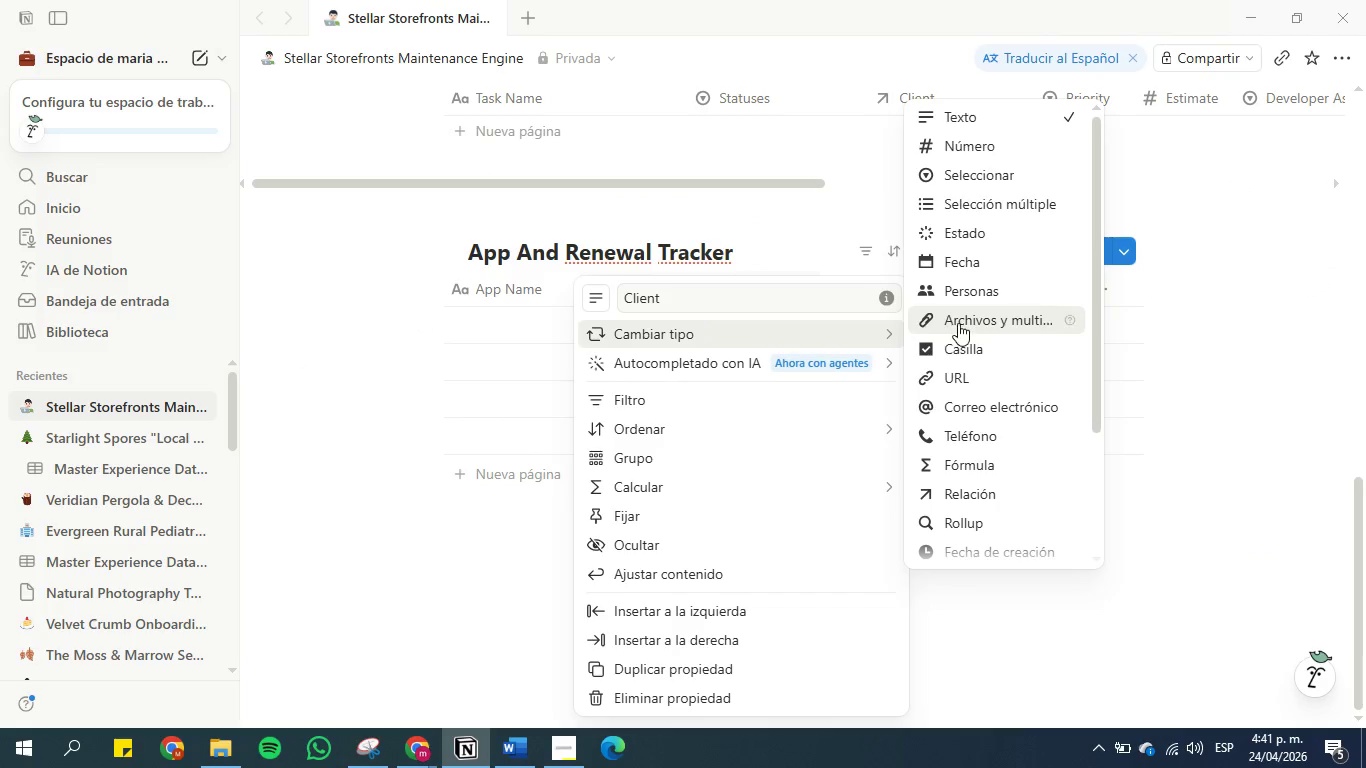 
left_click([976, 495])
 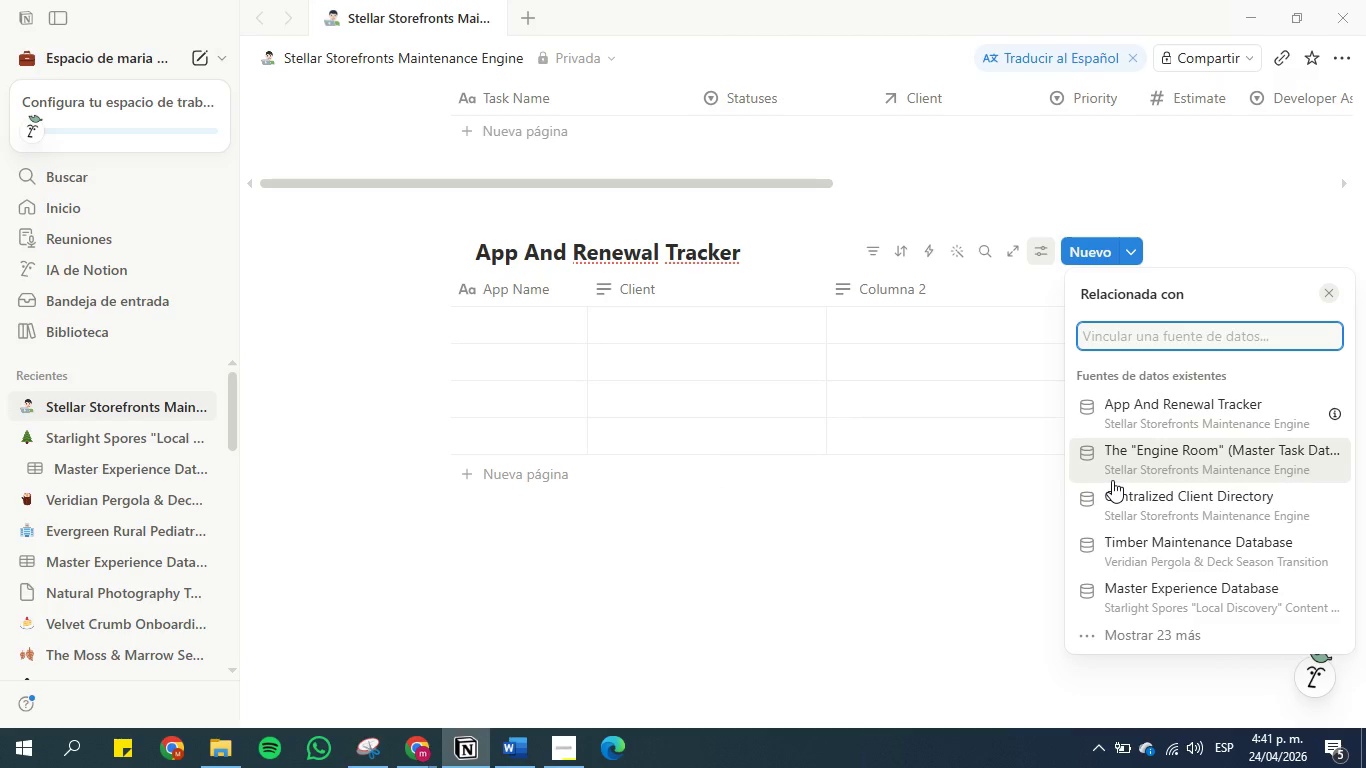 
wait(5.69)
 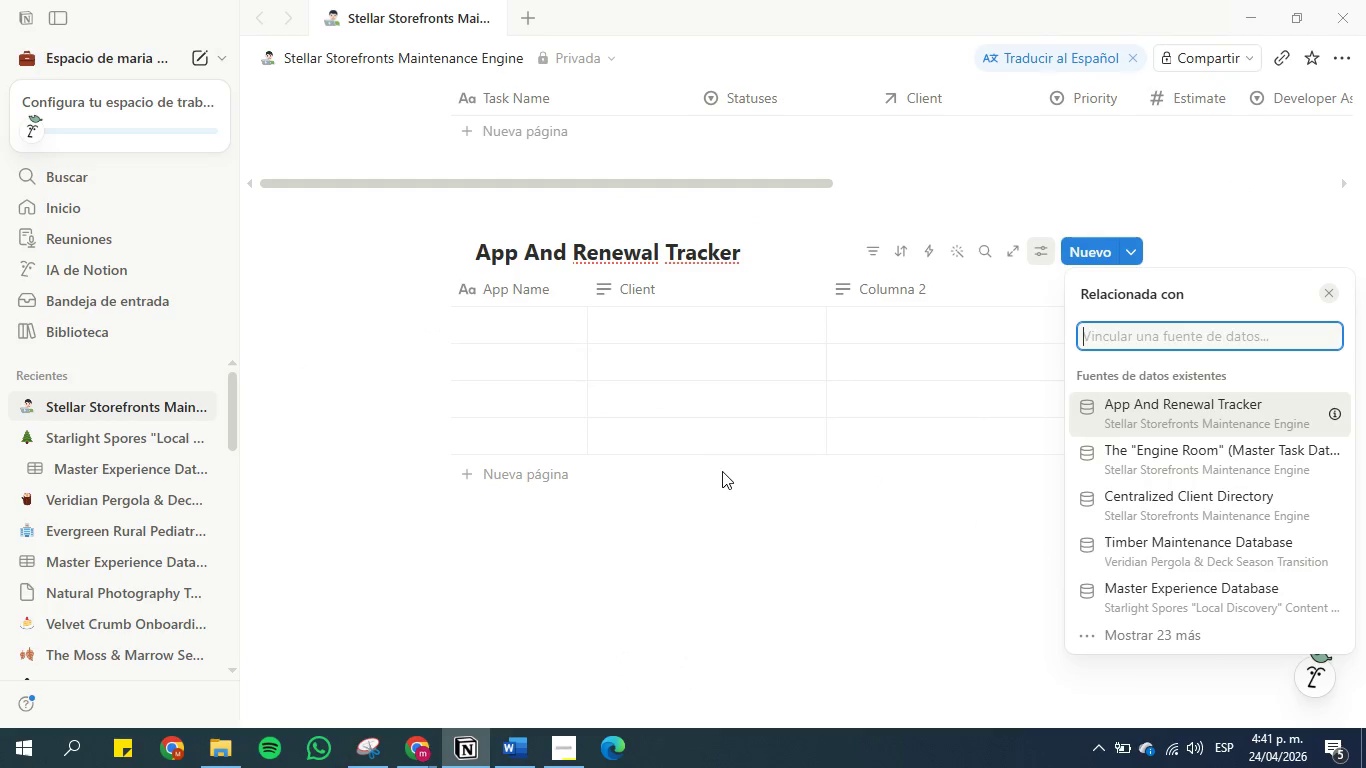 
type(clien)
 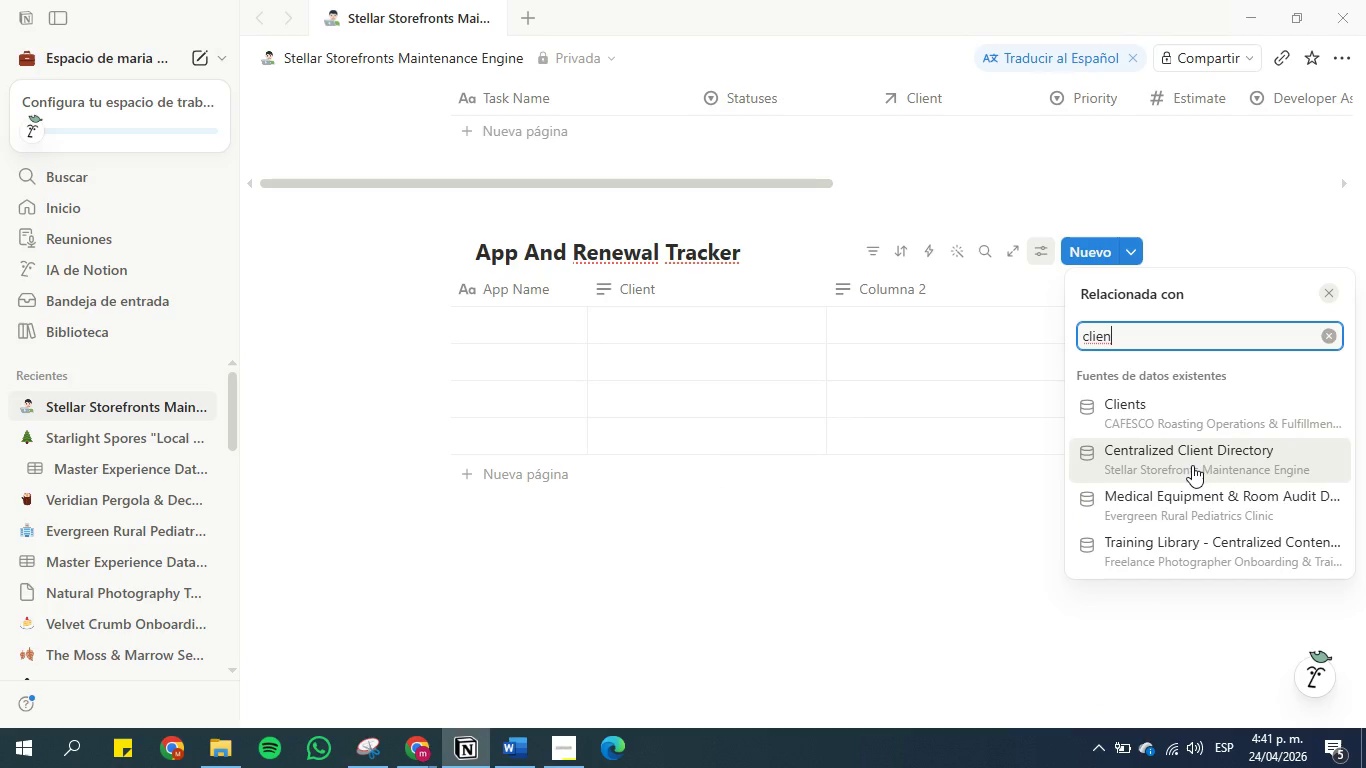 
wait(7.42)
 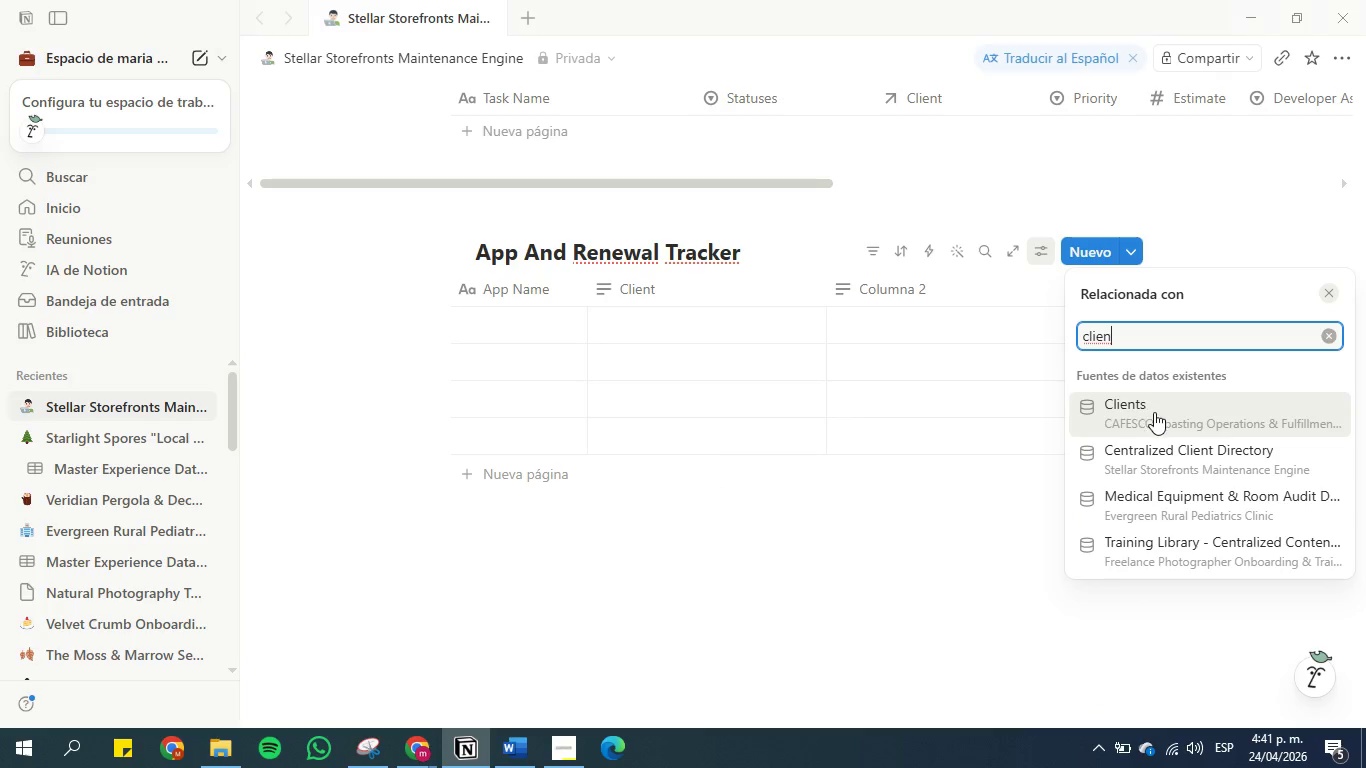 
left_click([1192, 465])
 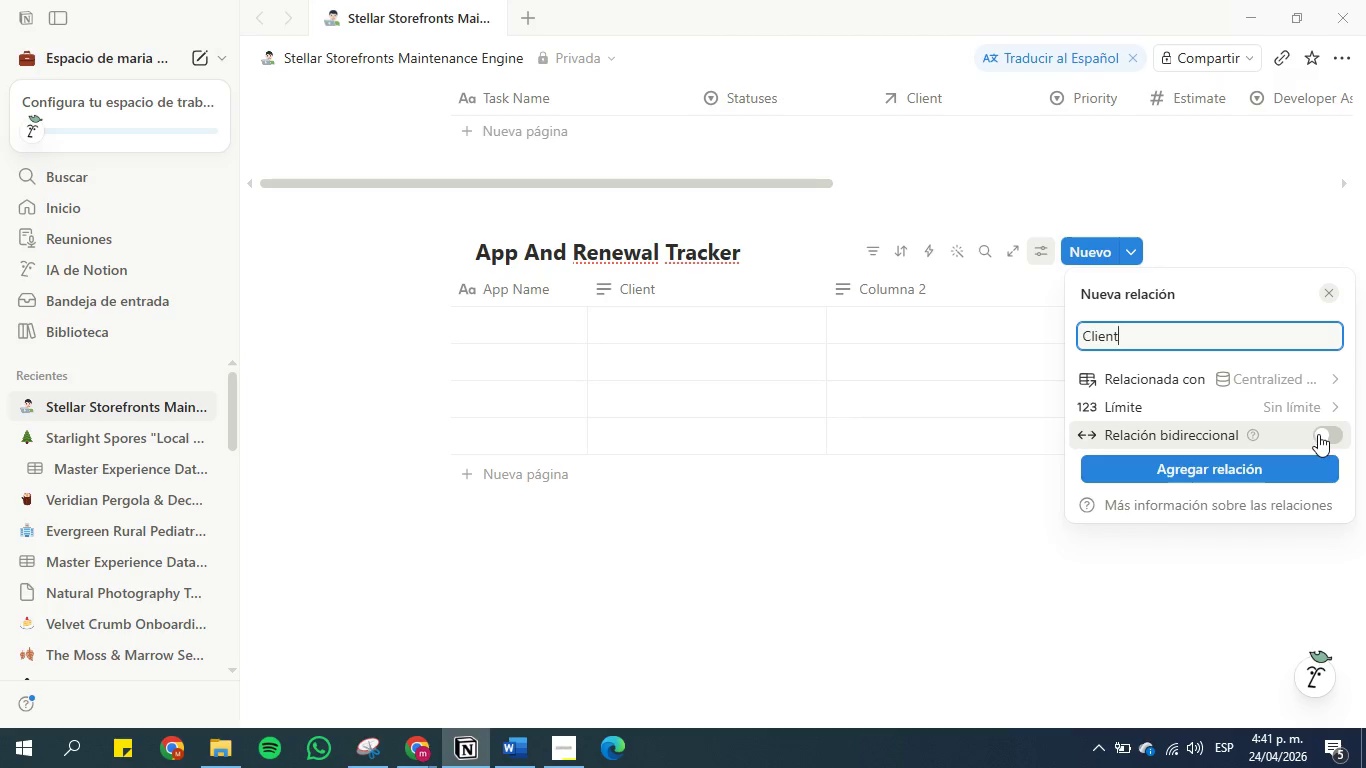 
left_click([1319, 435])
 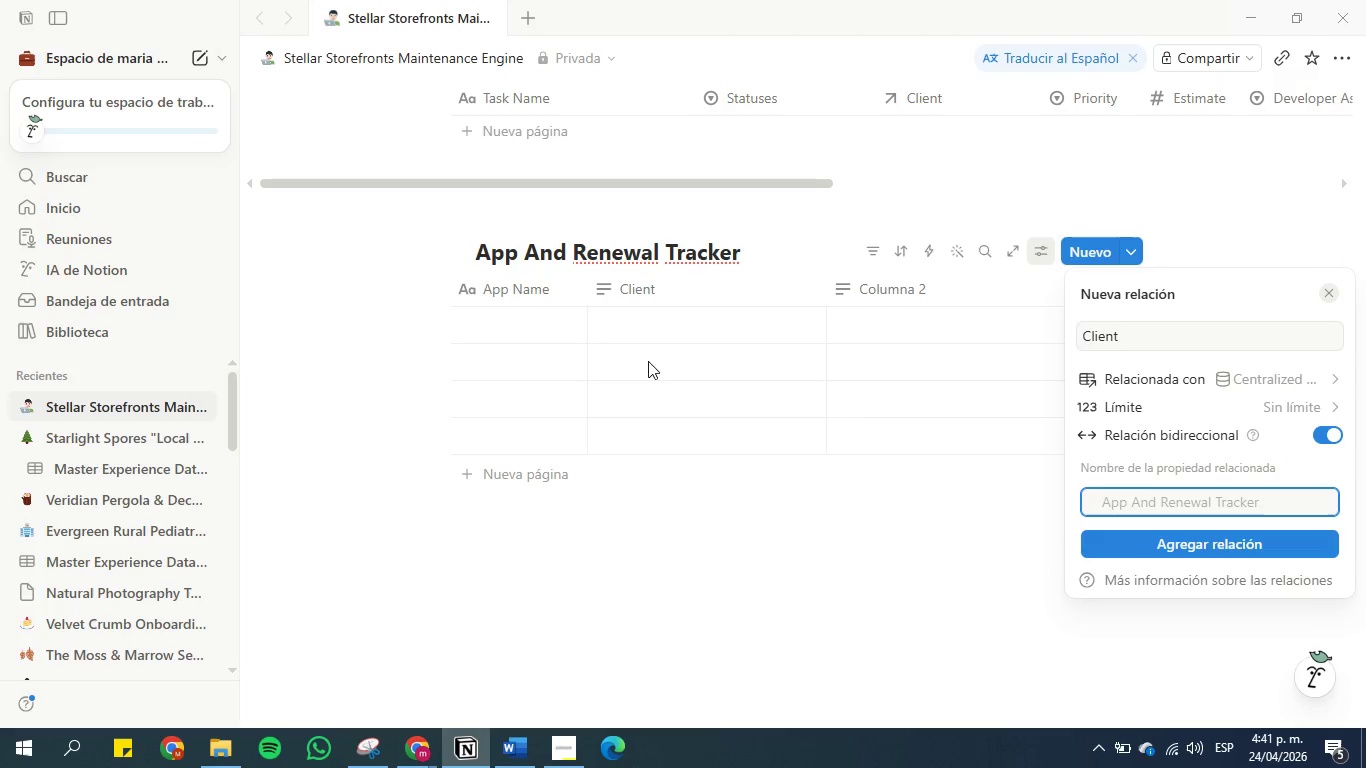 
wait(5.3)
 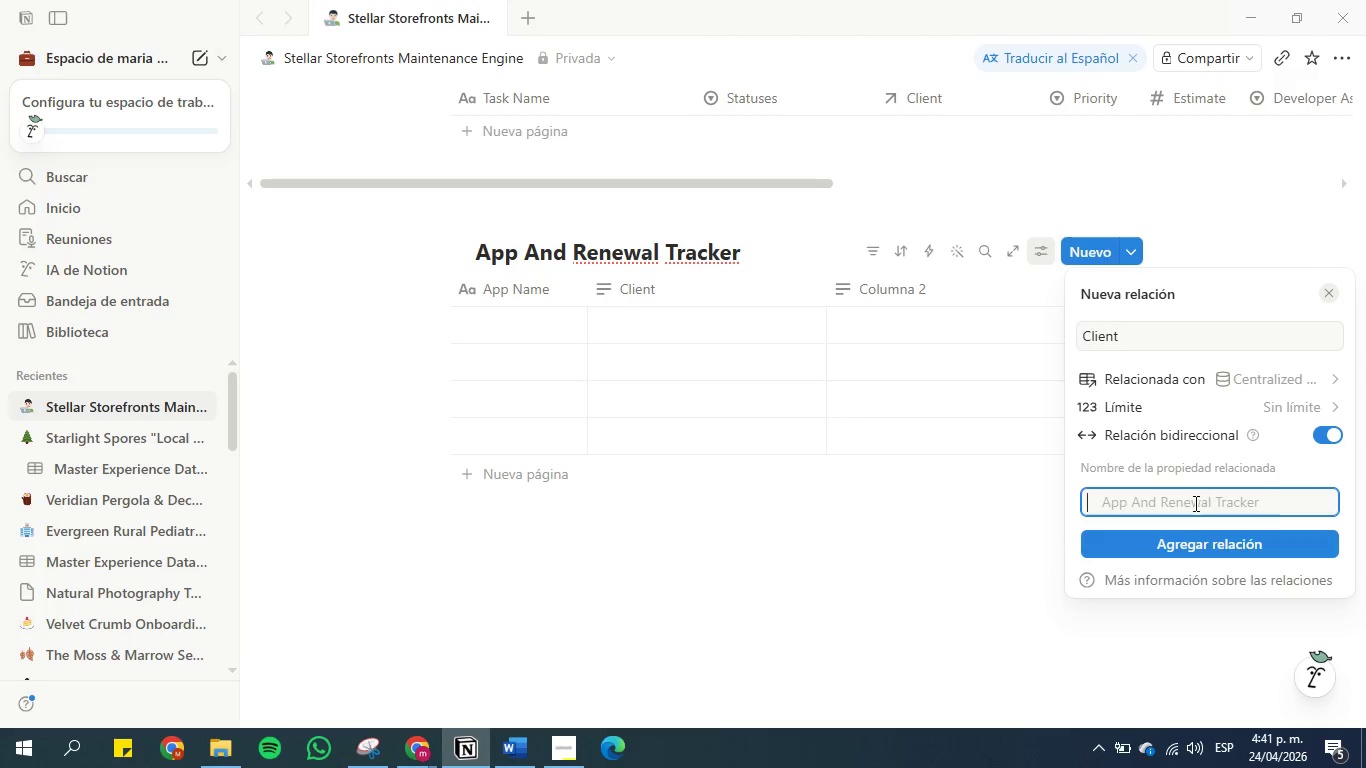 
type(App )
key(Backspace)
type(and Renewal Tra)
 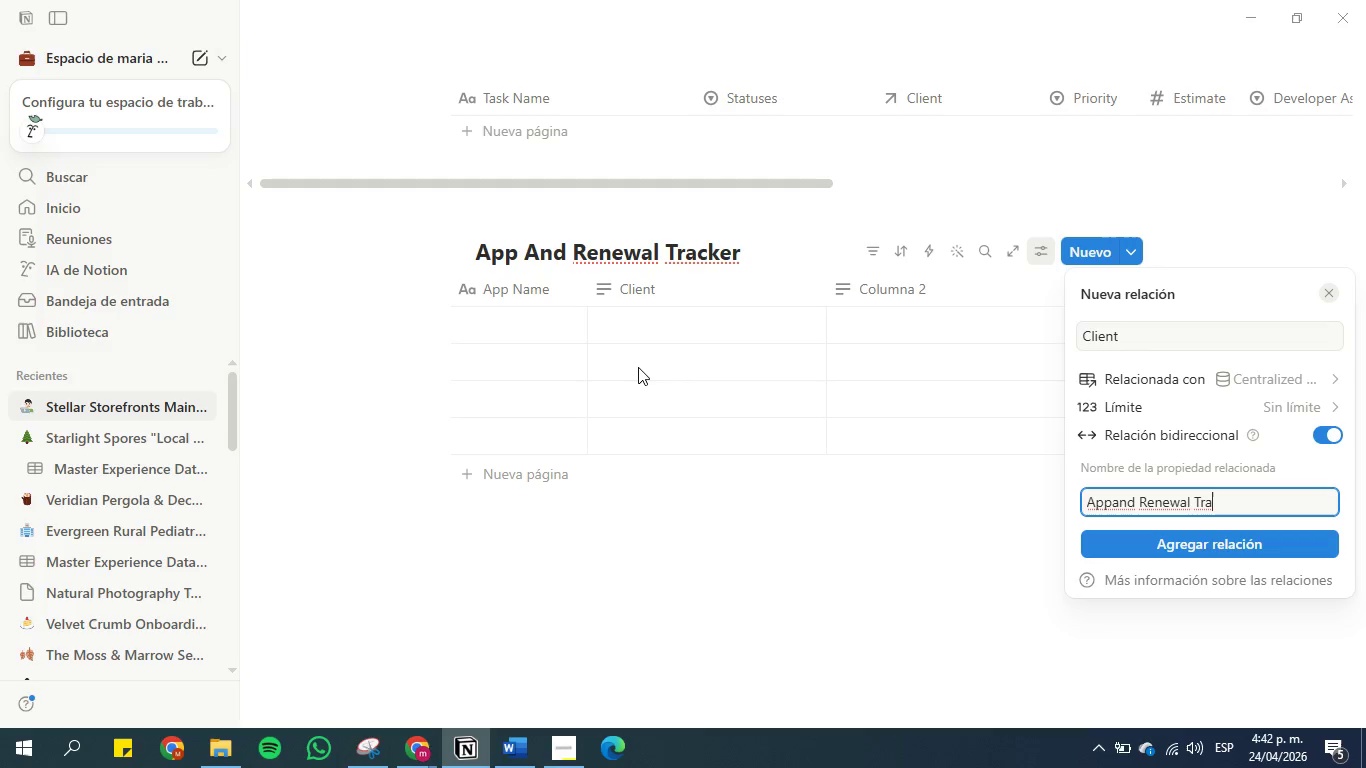 
type(cker)
 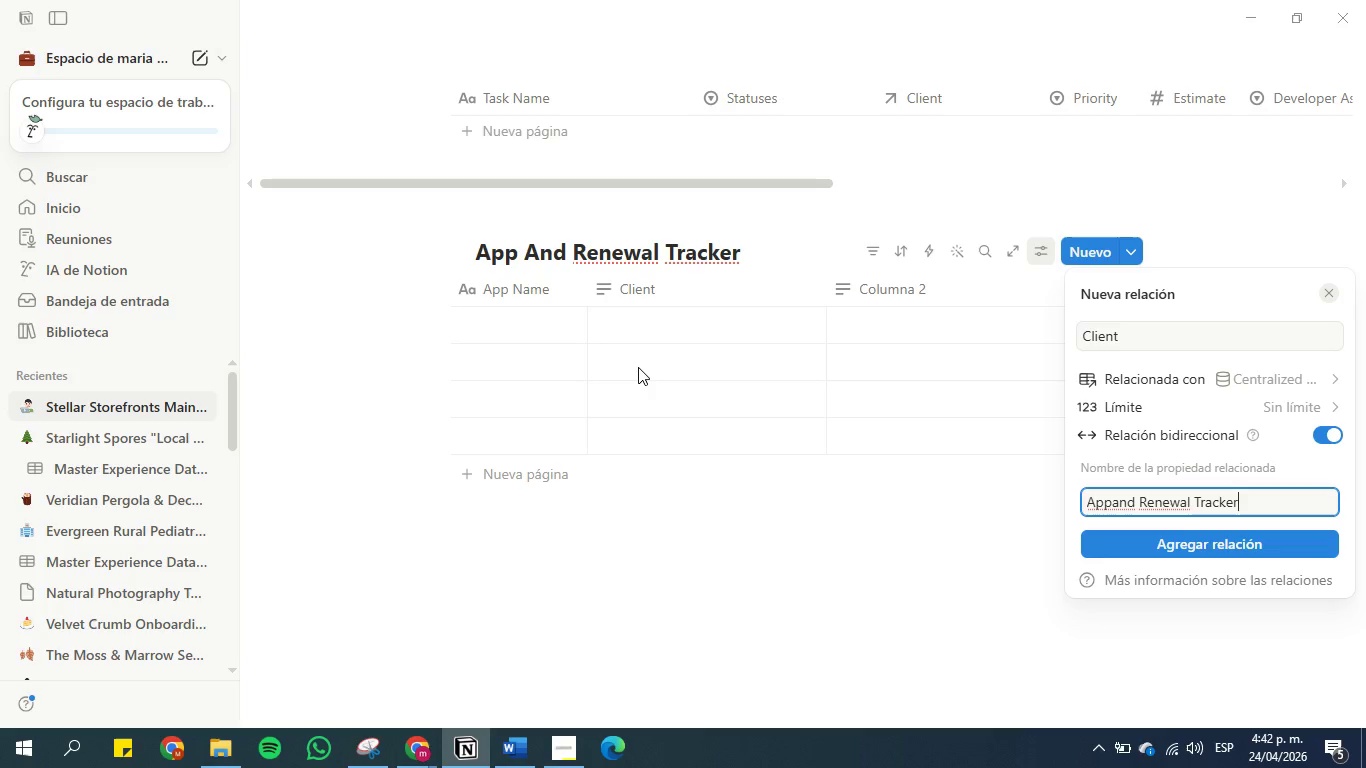 
key(Enter)
 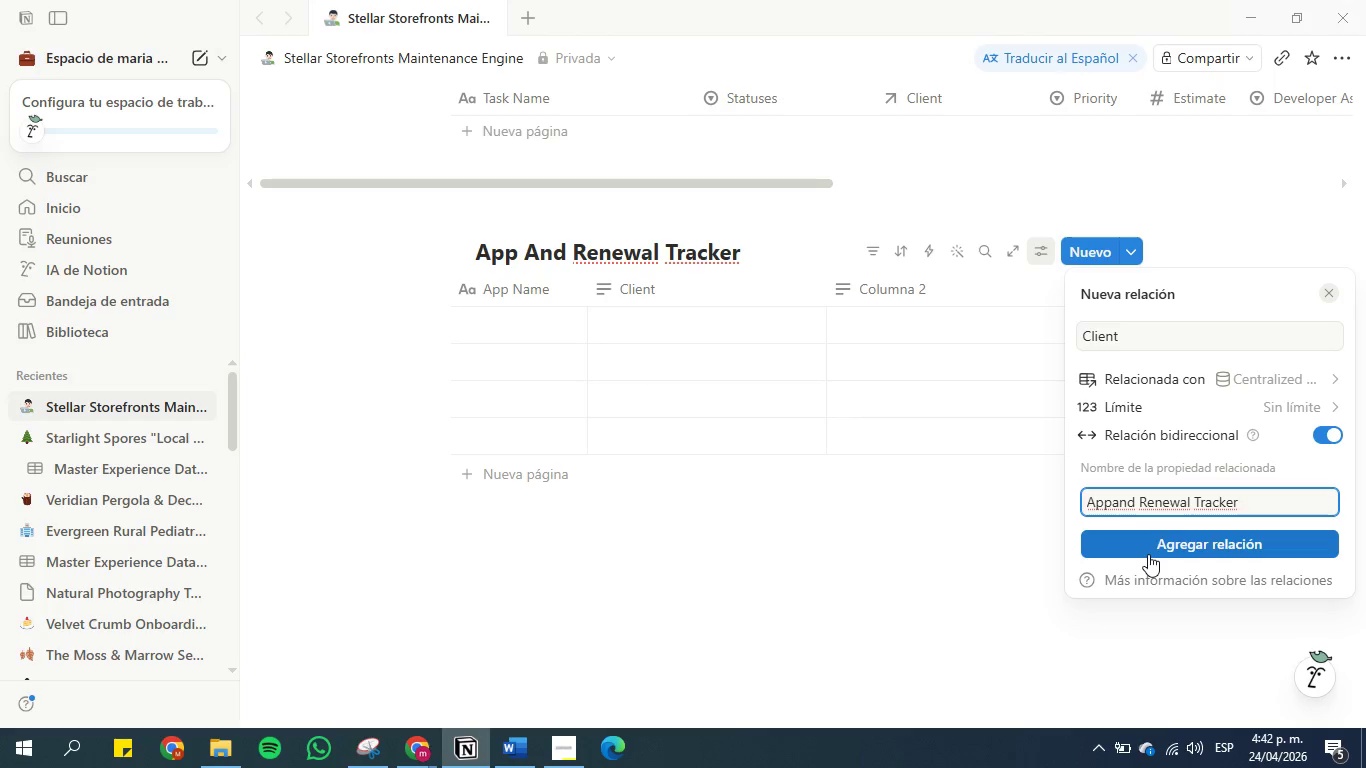 
wait(5.06)
 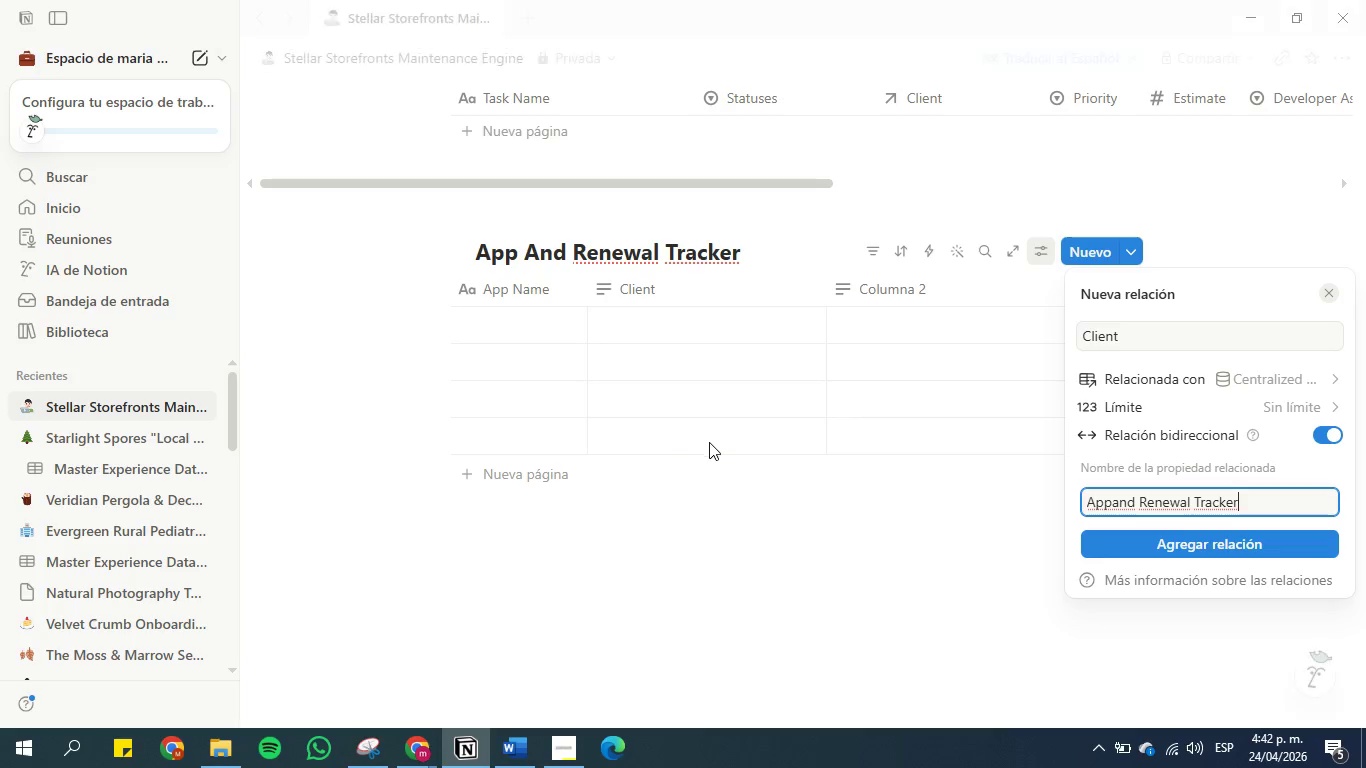 
left_click([1148, 554])
 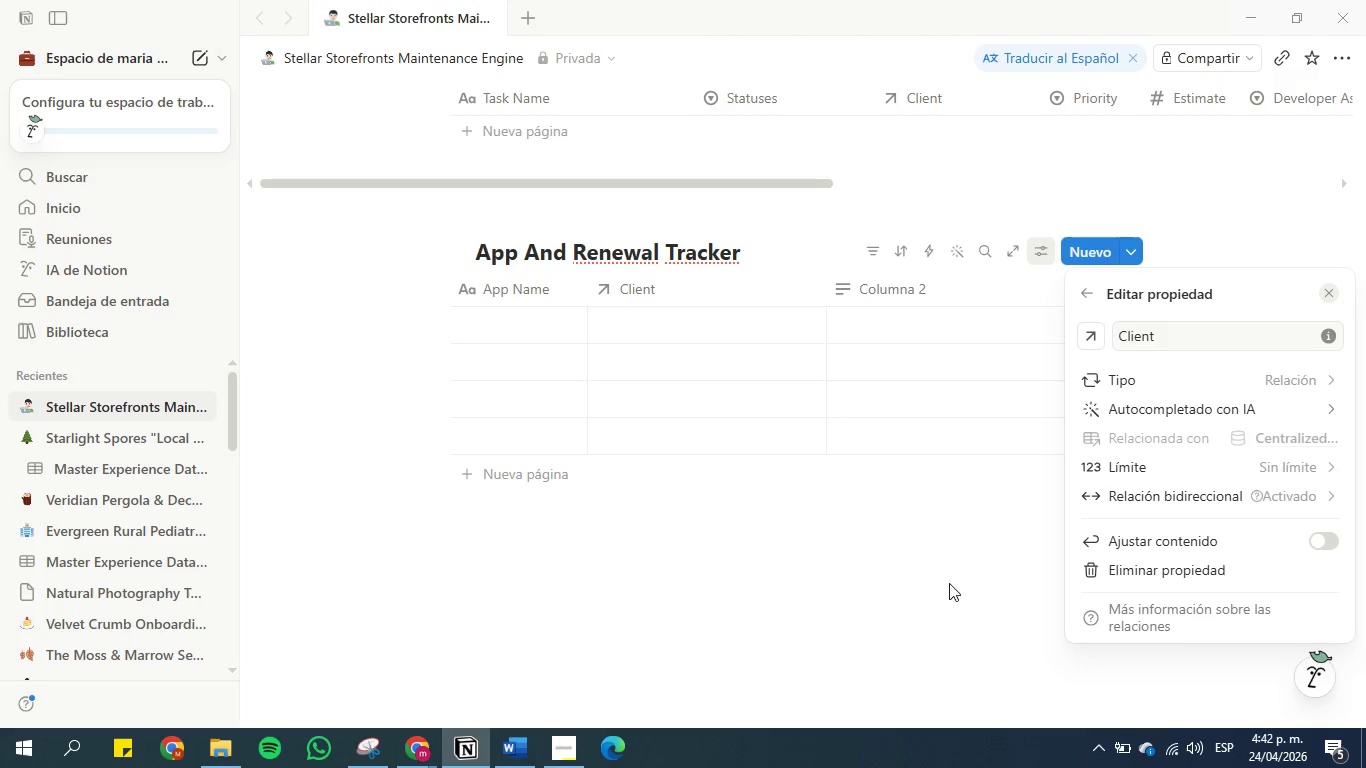 
wait(6.78)
 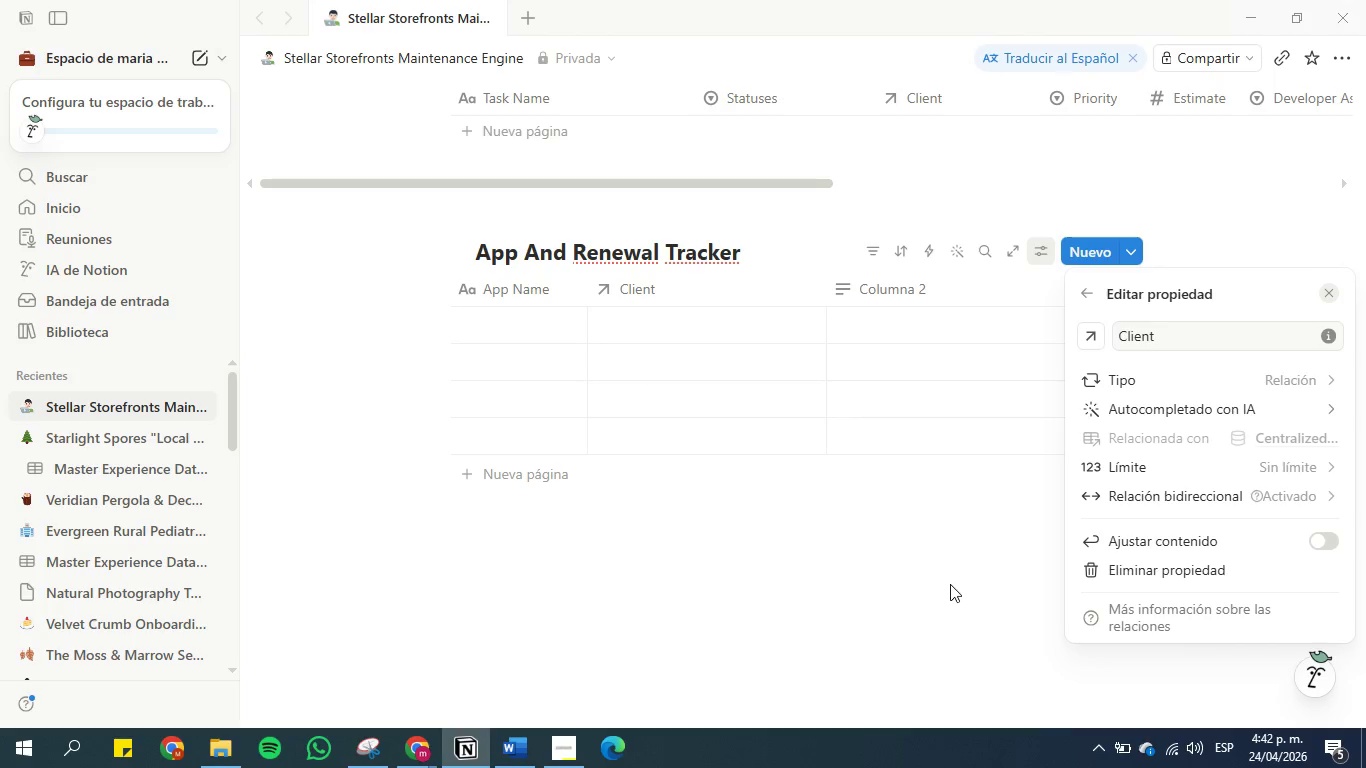 
left_click([949, 583])
 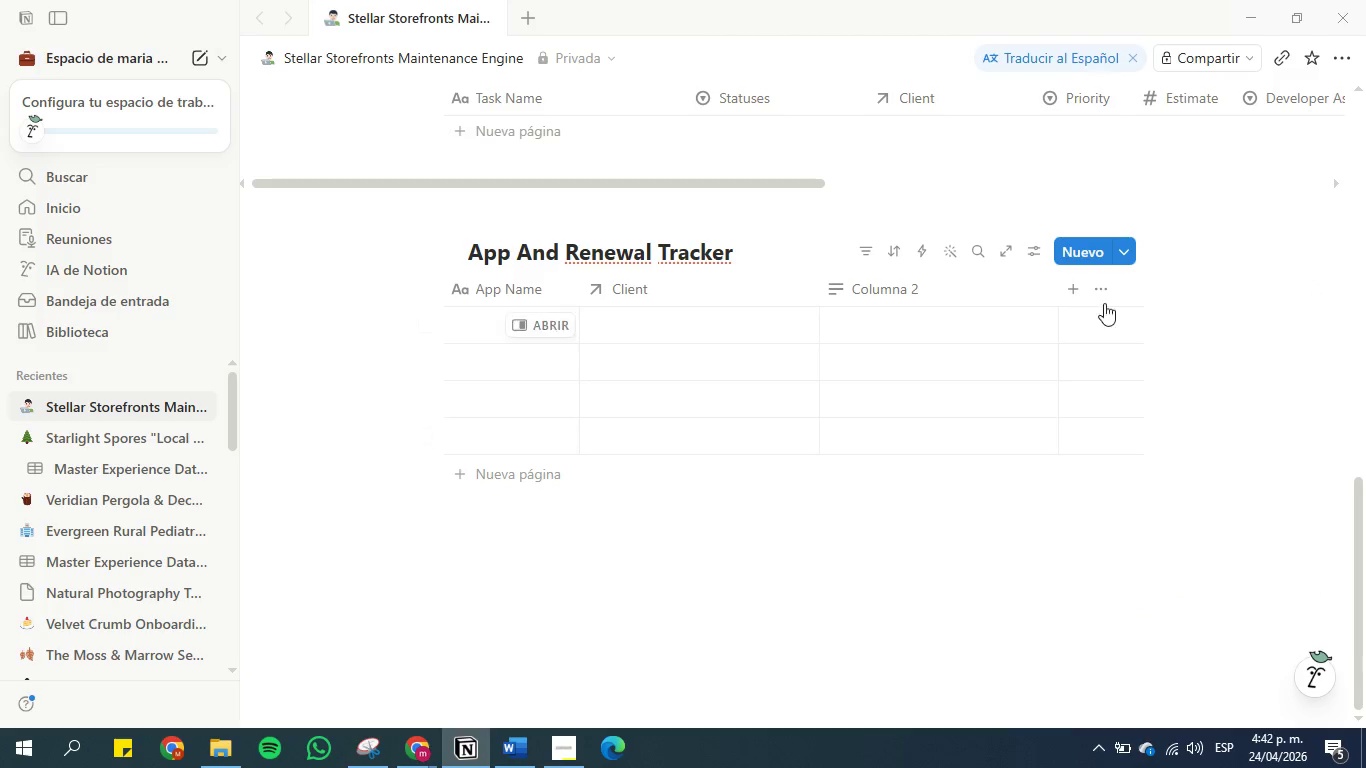 
wait(7.34)
 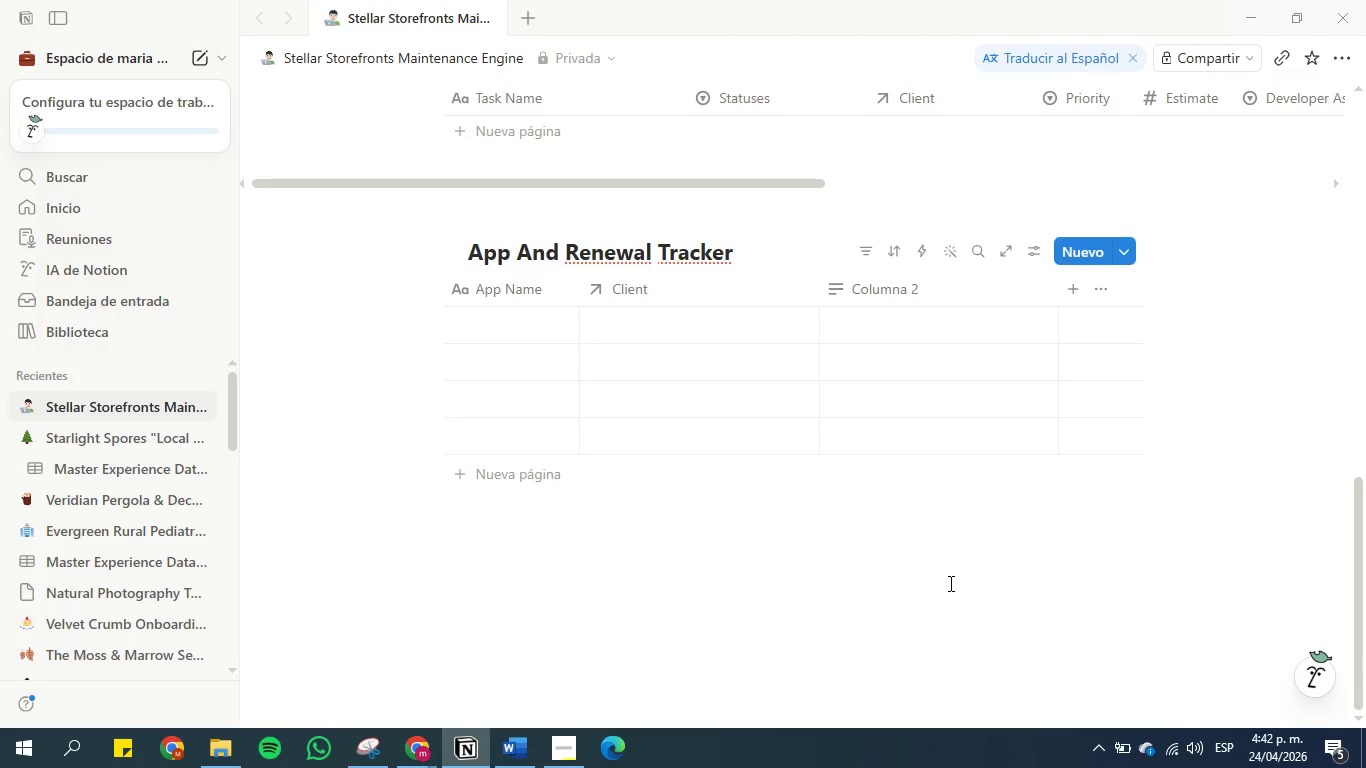 
left_click_drag(start_coordinate=[817, 289], to_coordinate=[754, 290])
 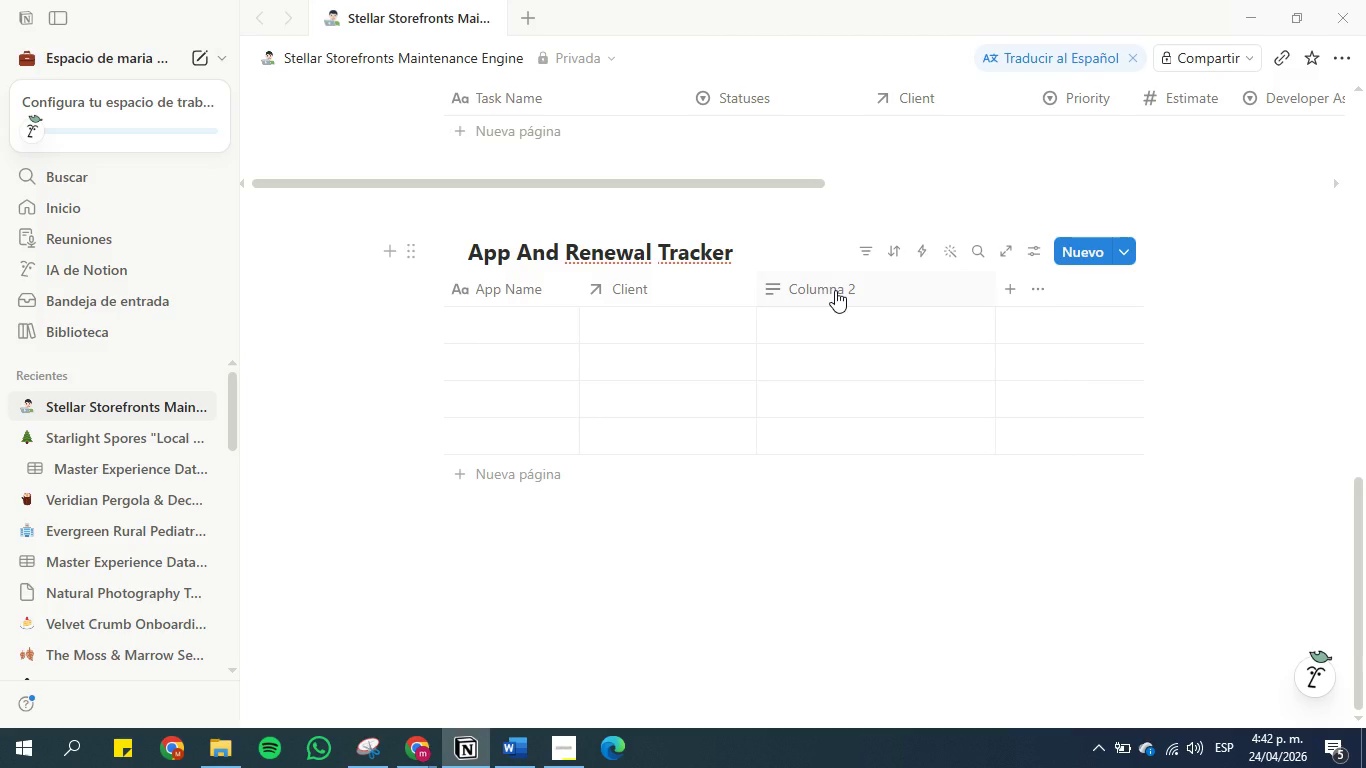 
wait(5.17)
 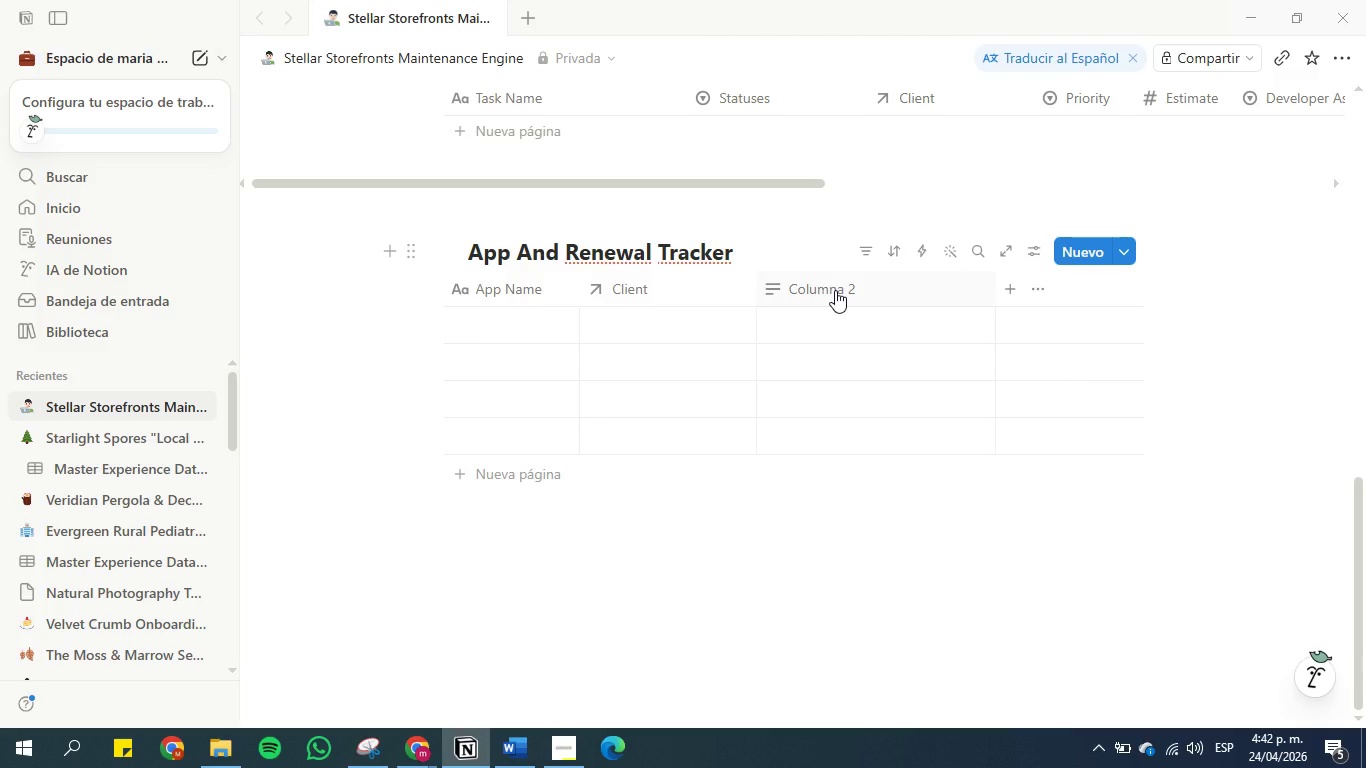 
left_click([518, 746])
 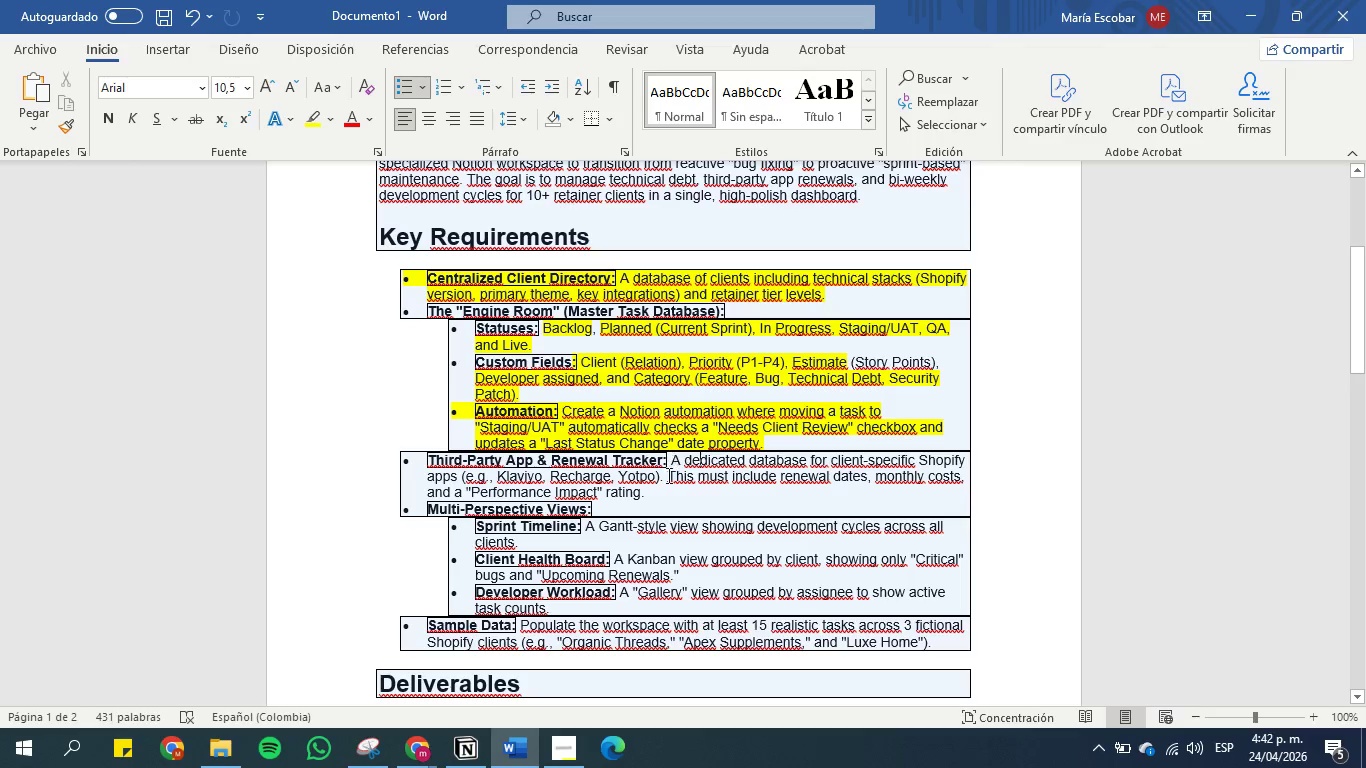 
wait(7.94)
 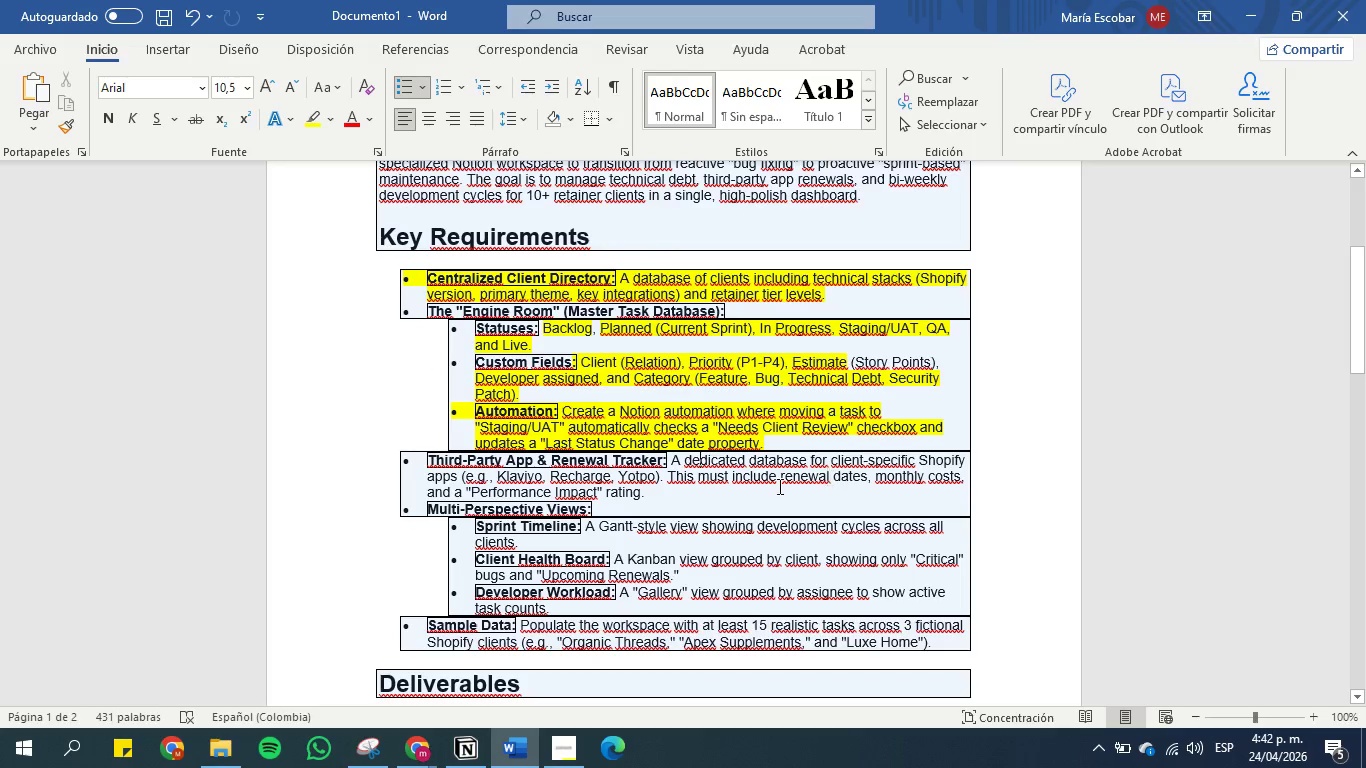 
left_click_drag(start_coordinate=[777, 475], to_coordinate=[870, 471])
 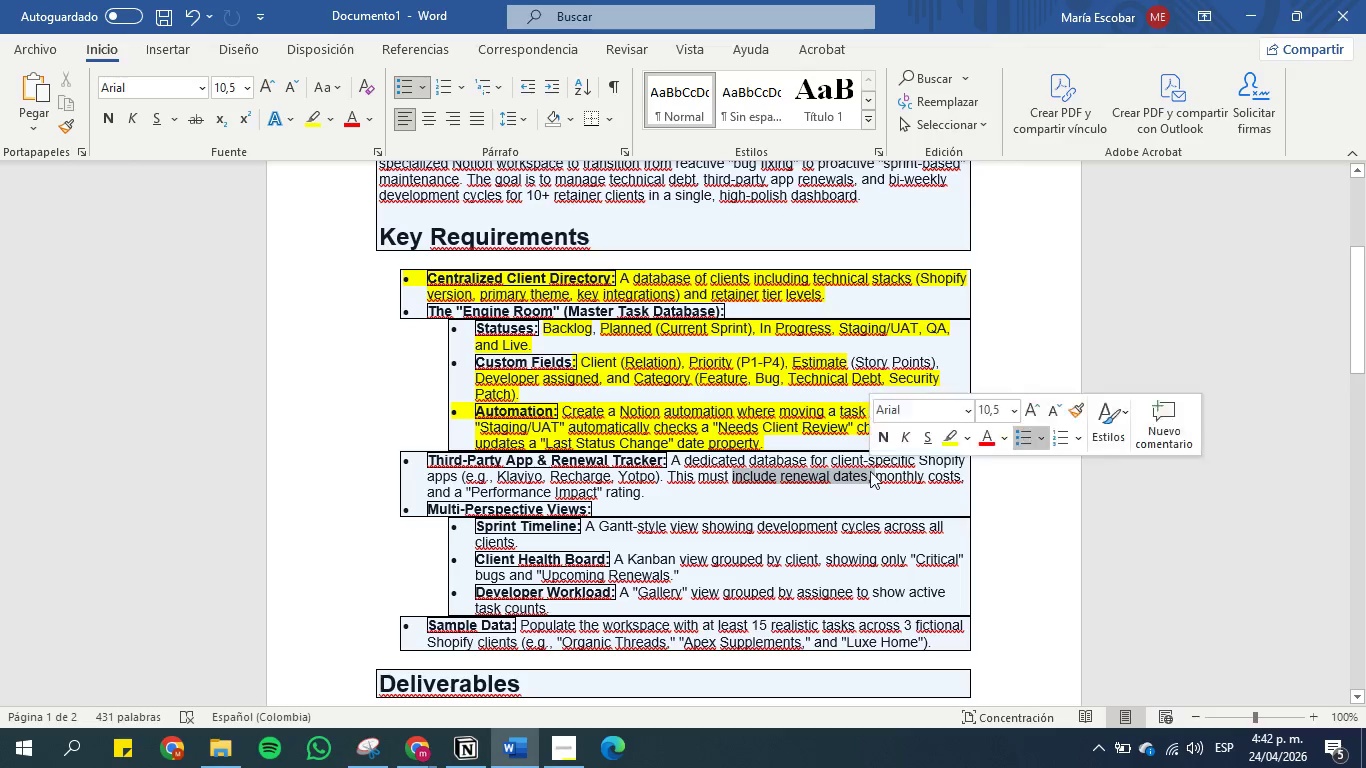 
left_click([870, 471])
 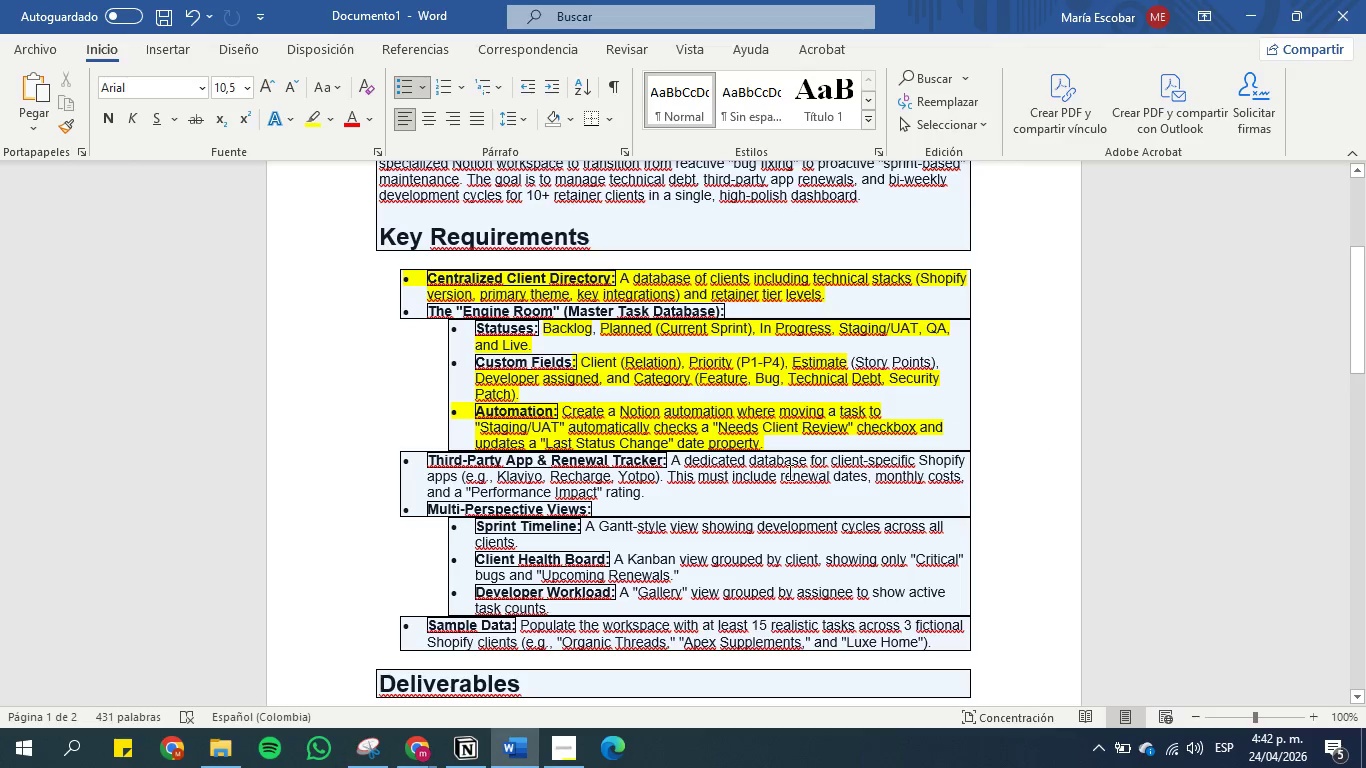 
left_click_drag(start_coordinate=[780, 472], to_coordinate=[854, 473])
 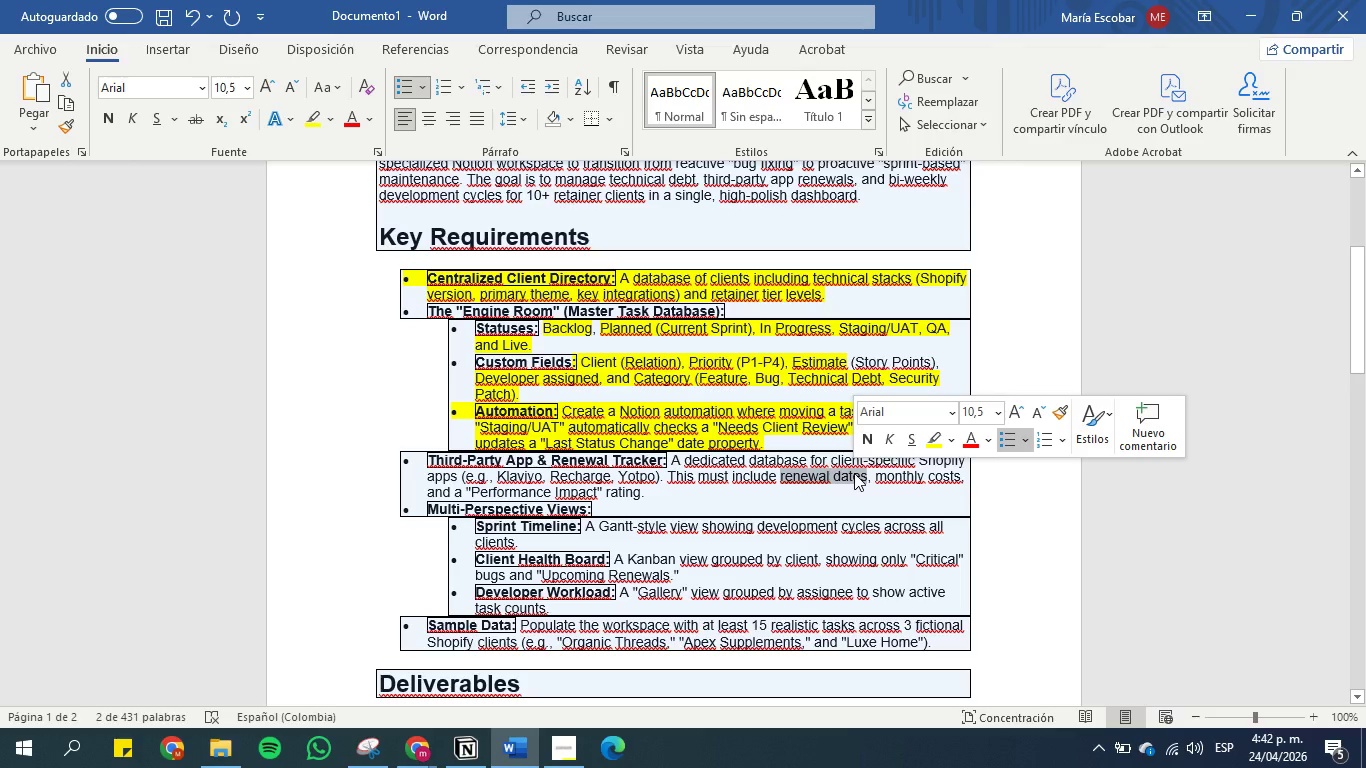 
key(Control+C)
 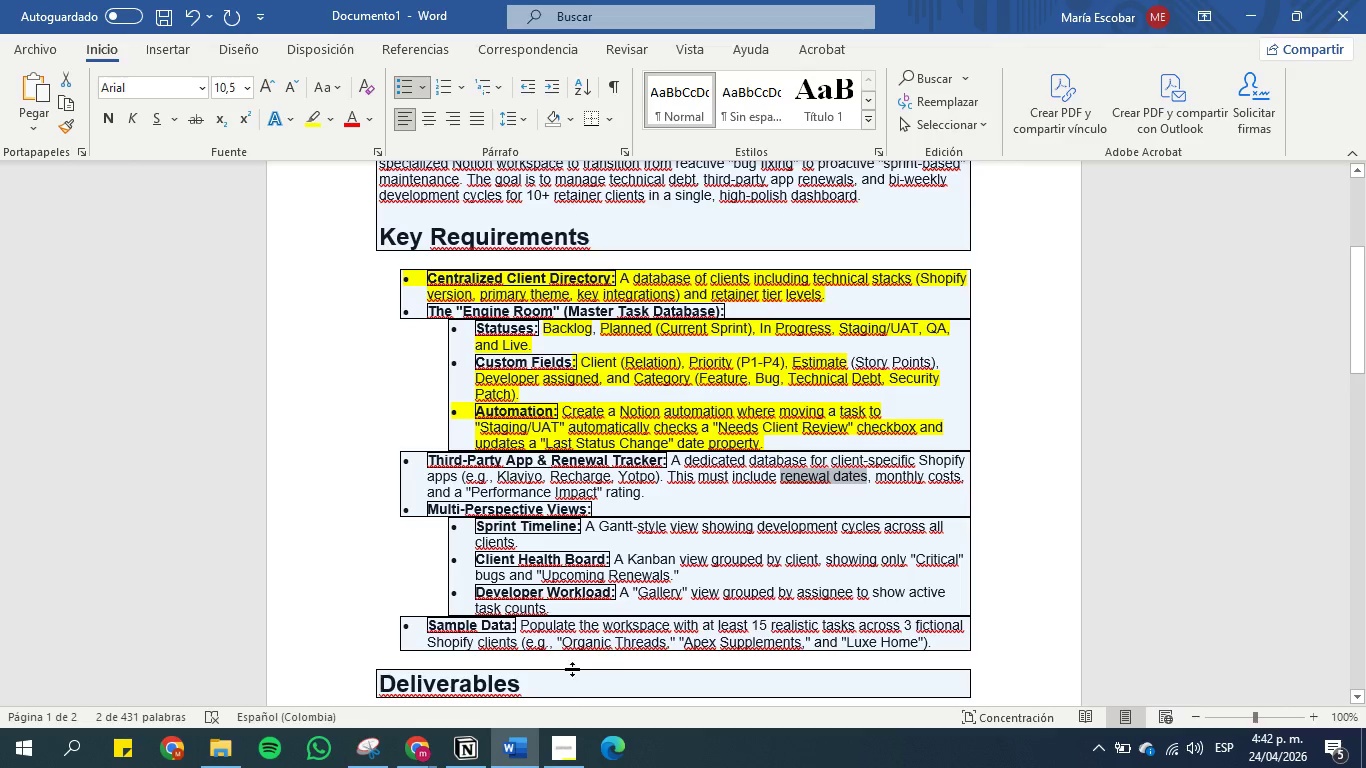 
left_click([465, 737])
 